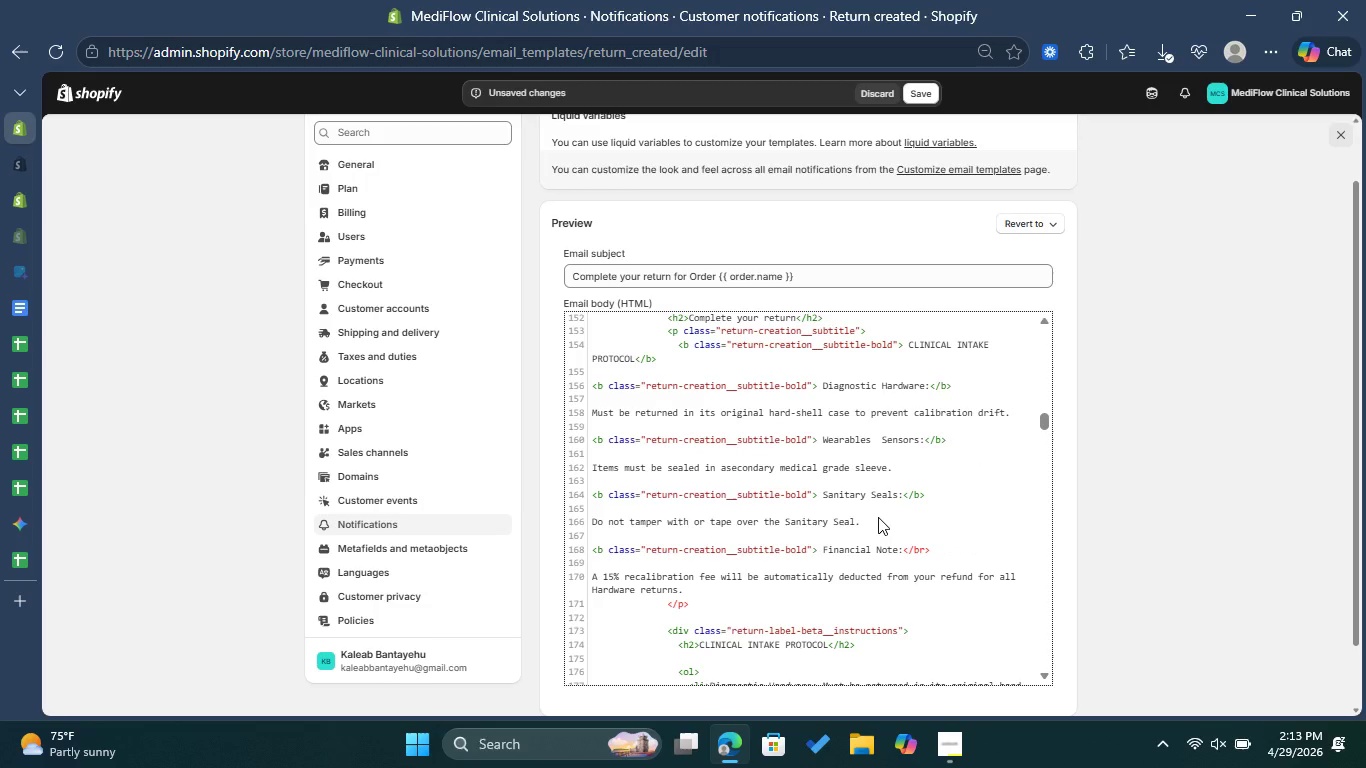 
left_click_drag(start_coordinate=[878, 517], to_coordinate=[594, 521])
 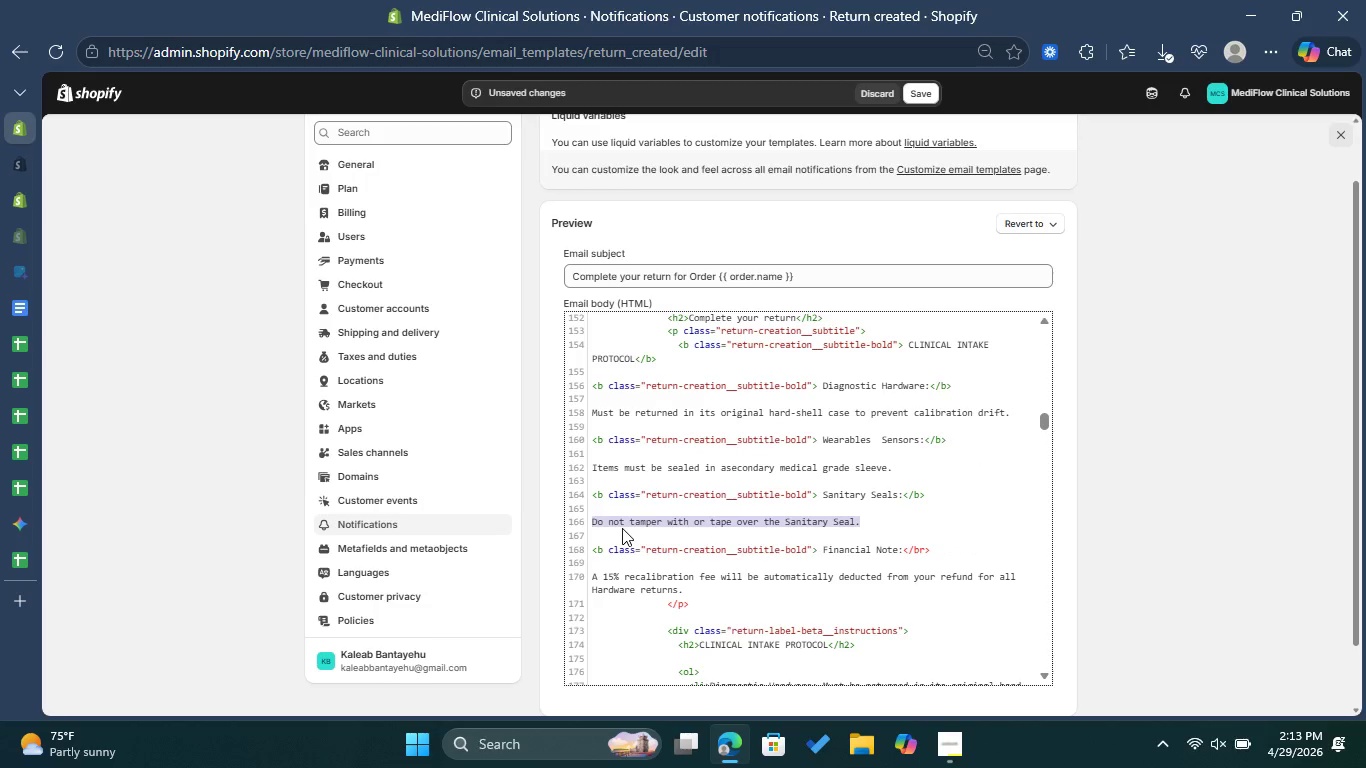 
right_click([622, 528])
 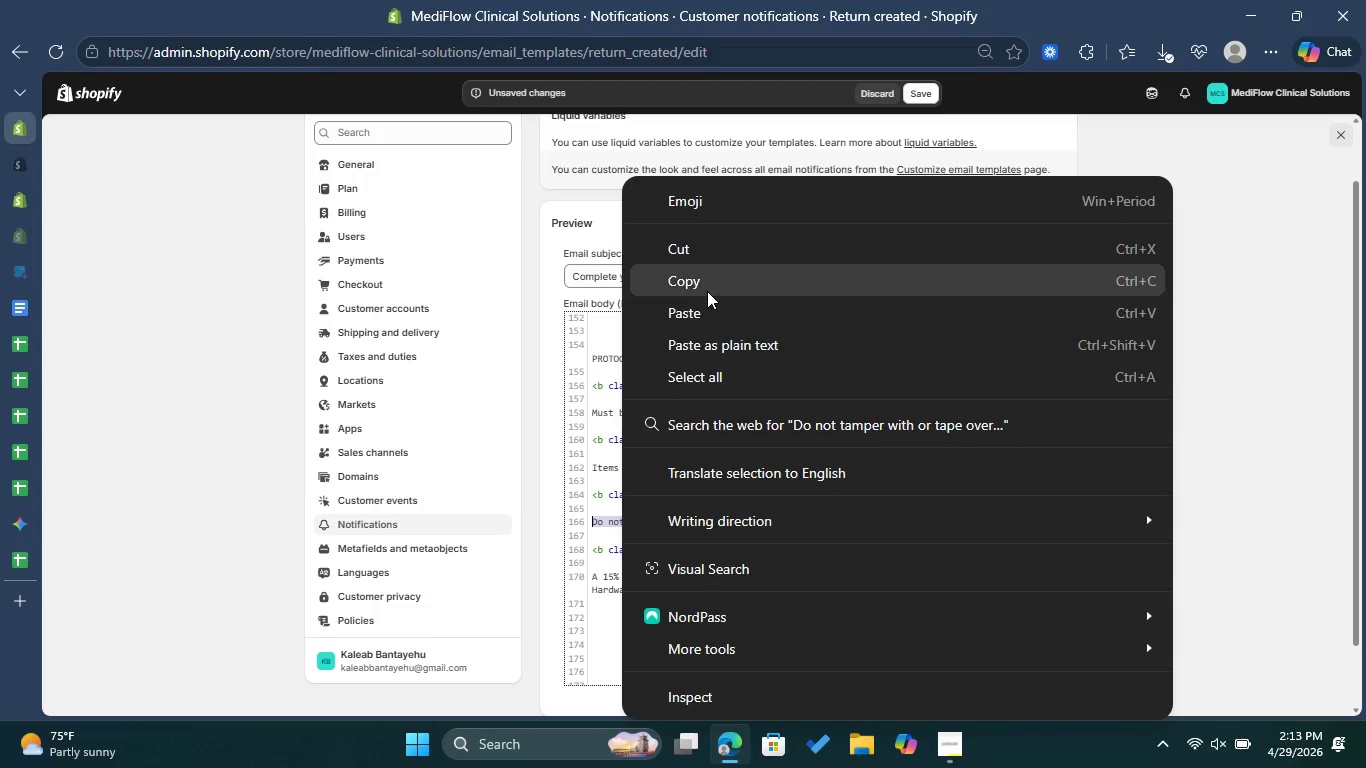 
left_click([708, 288])
 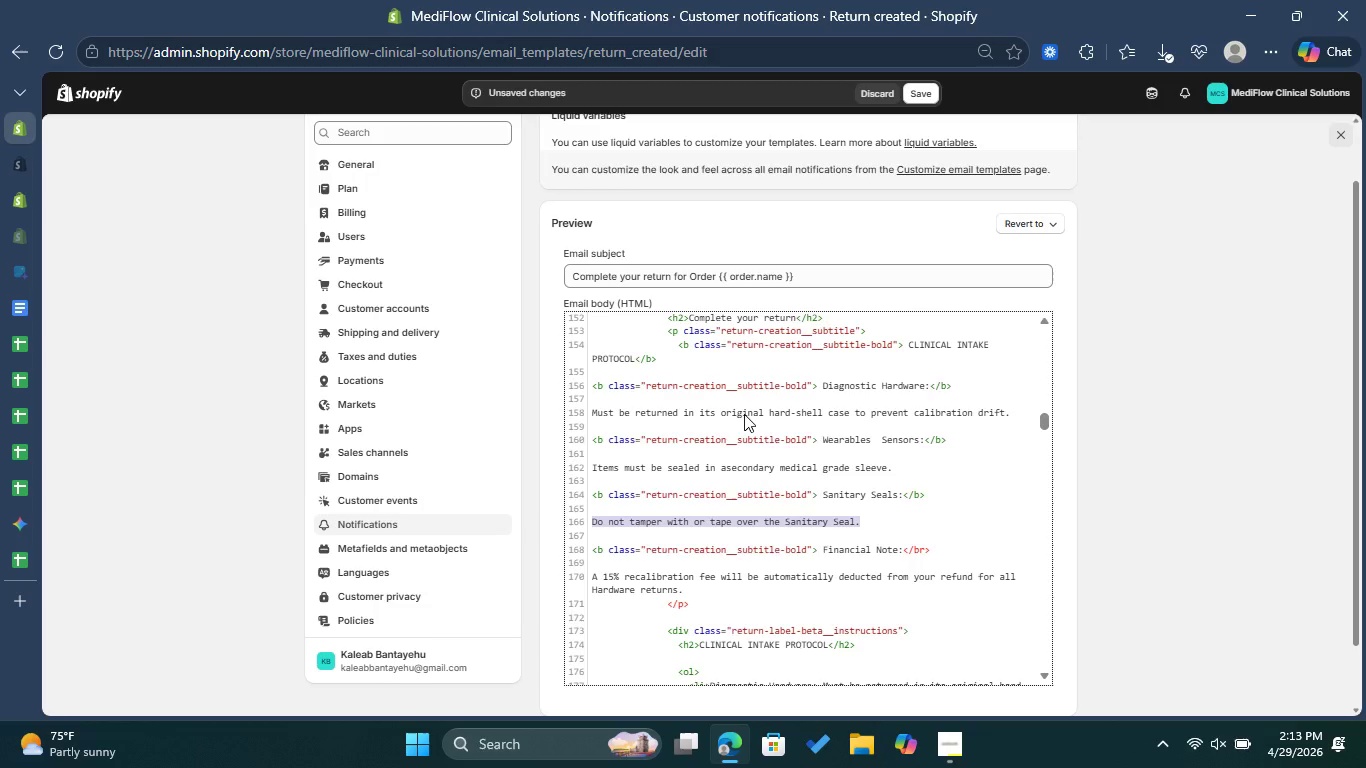 
scroll: coordinate [744, 417], scroll_direction: down, amount: 3.0
 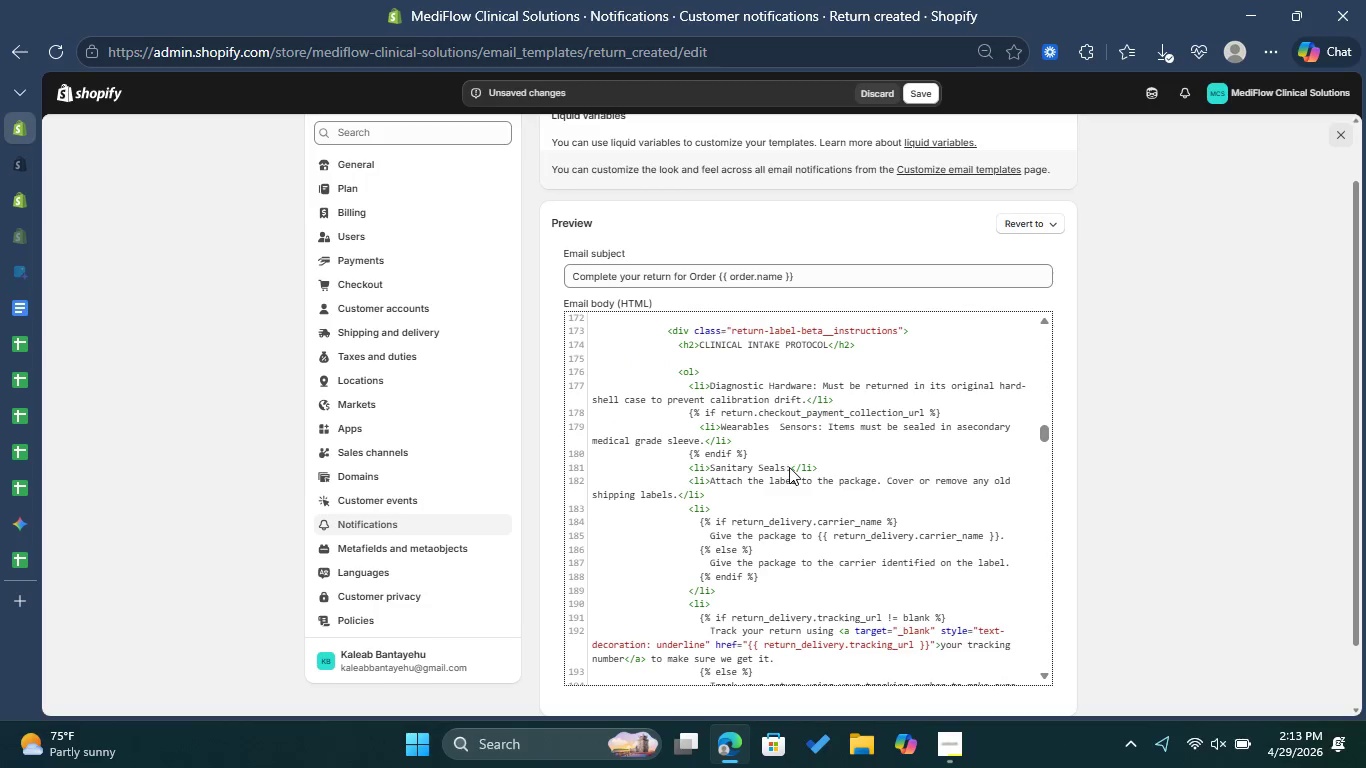 
left_click([790, 467])
 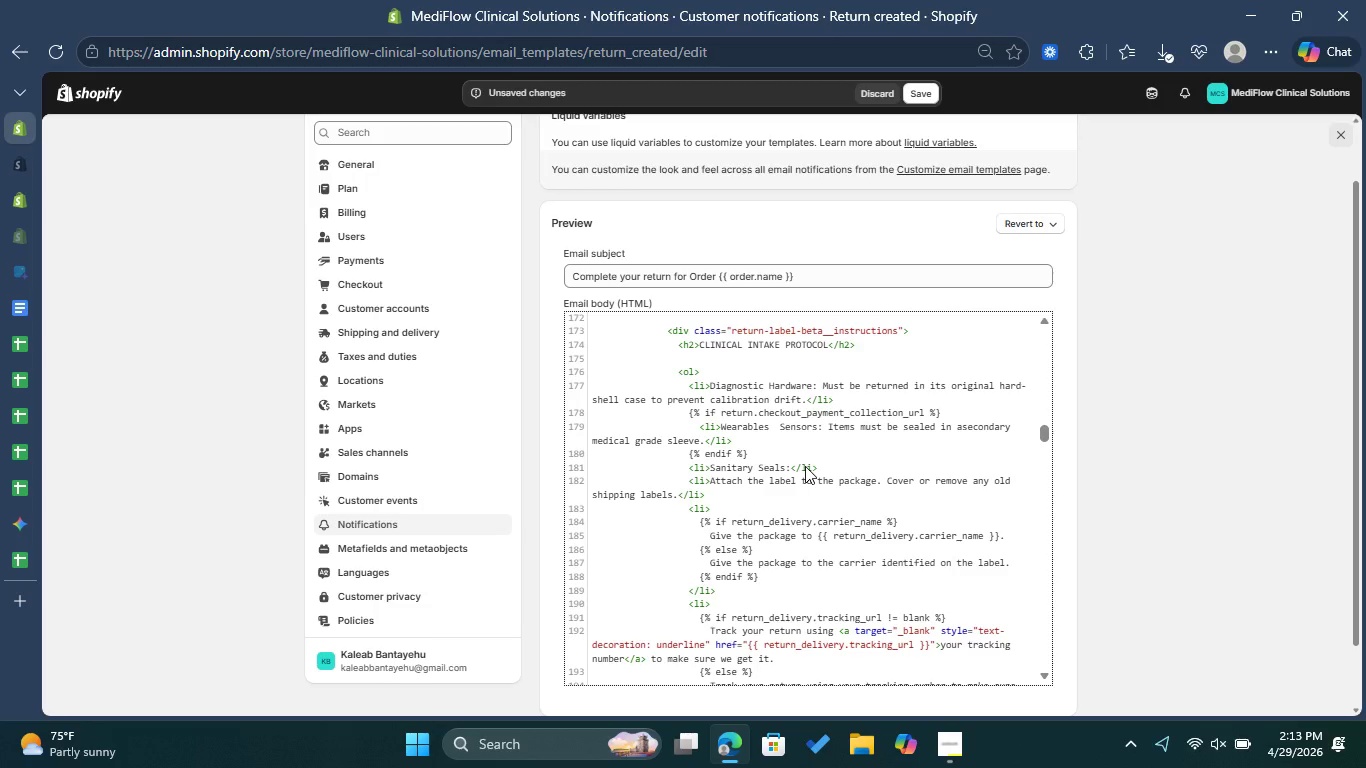 
key(Space)
 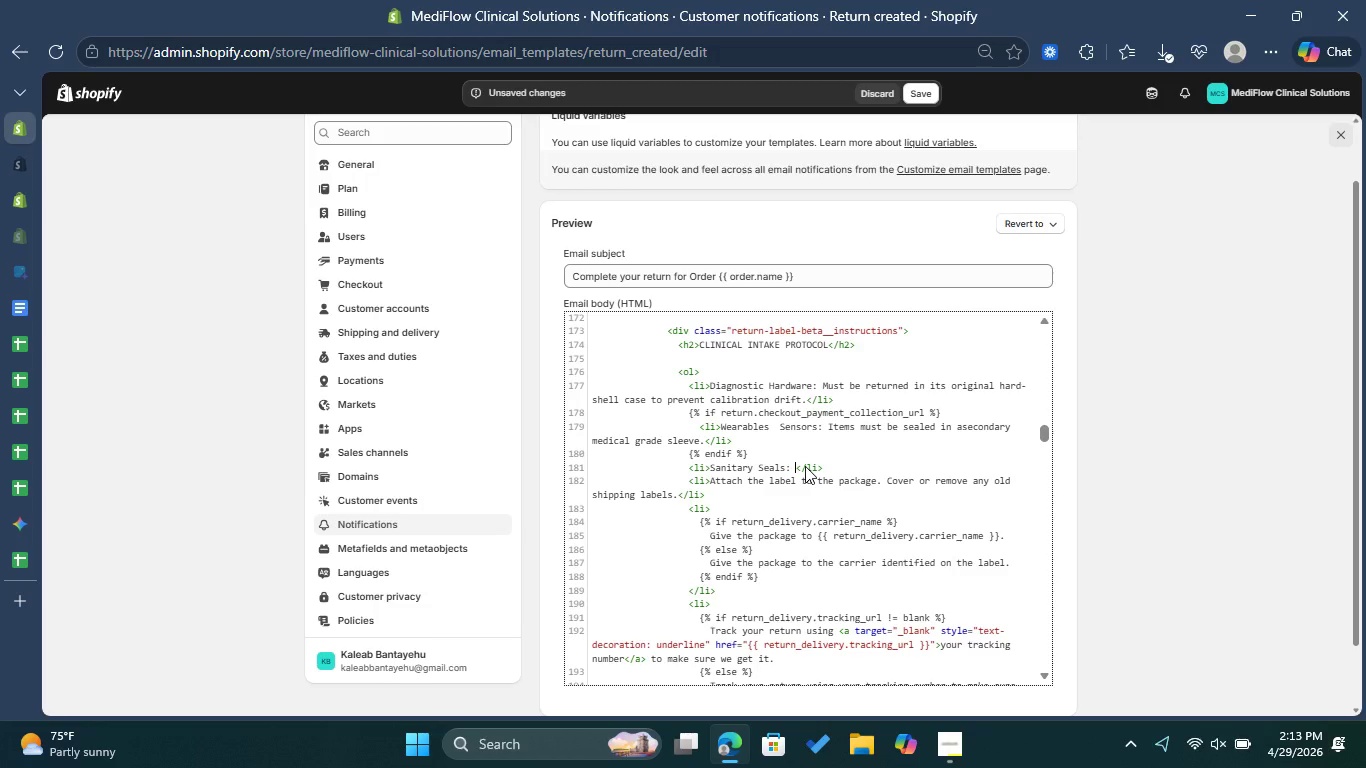 
key(Control+V)
 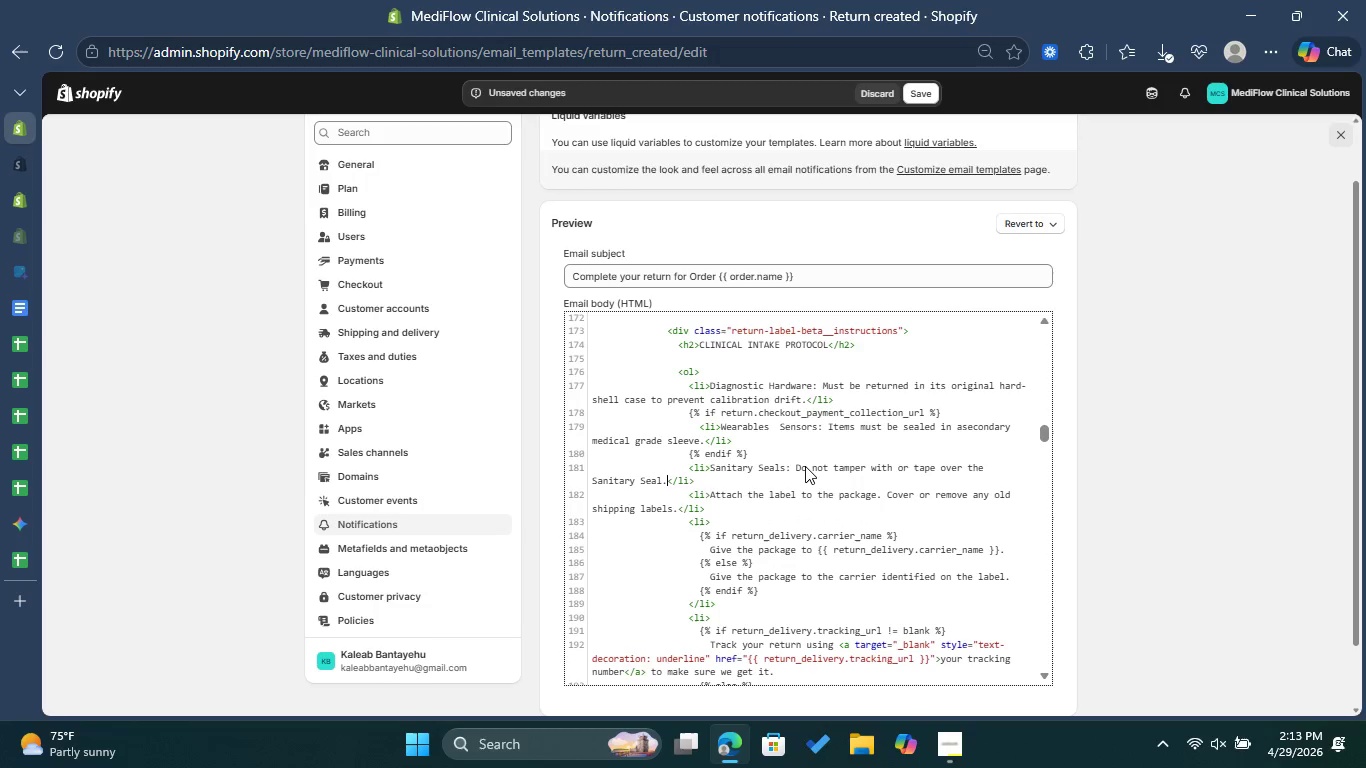 
wait(5.08)
 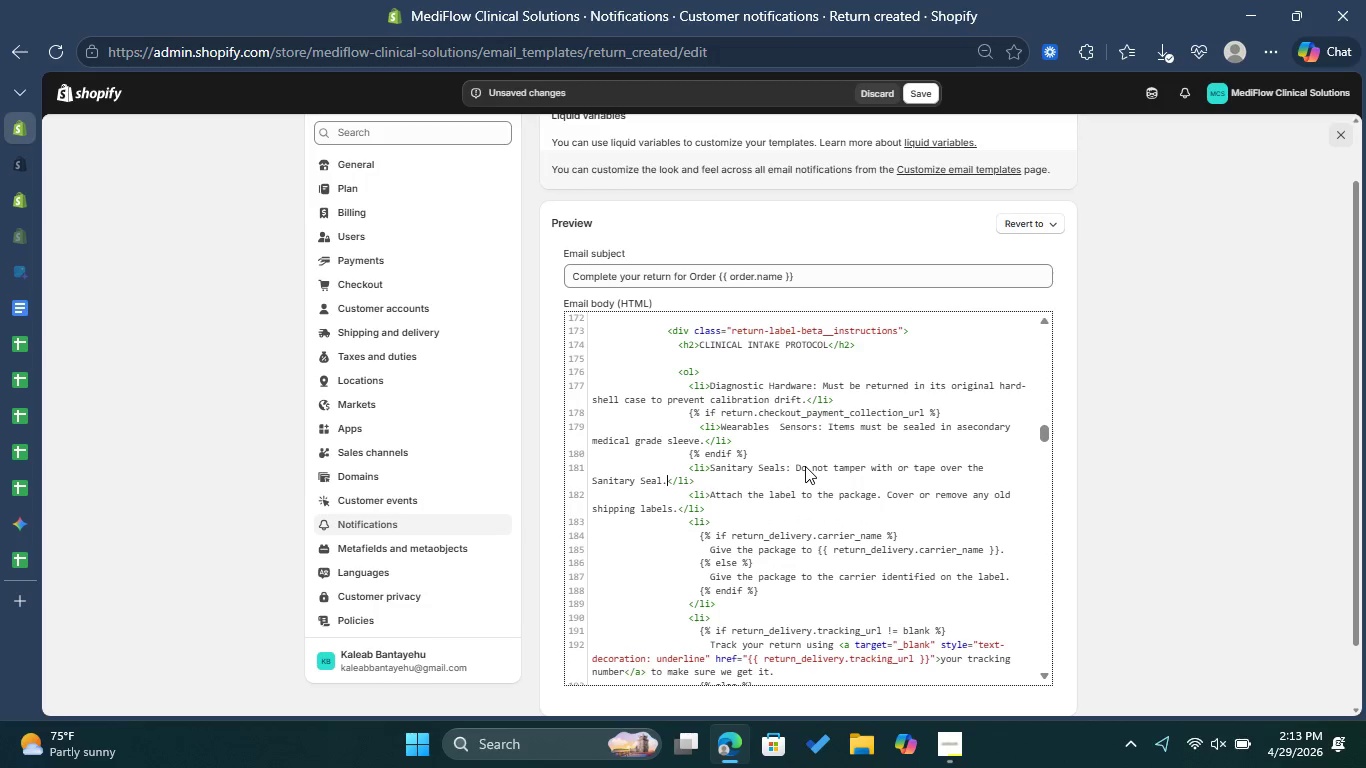 
scroll: coordinate [805, 466], scroll_direction: up, amount: 2.0
 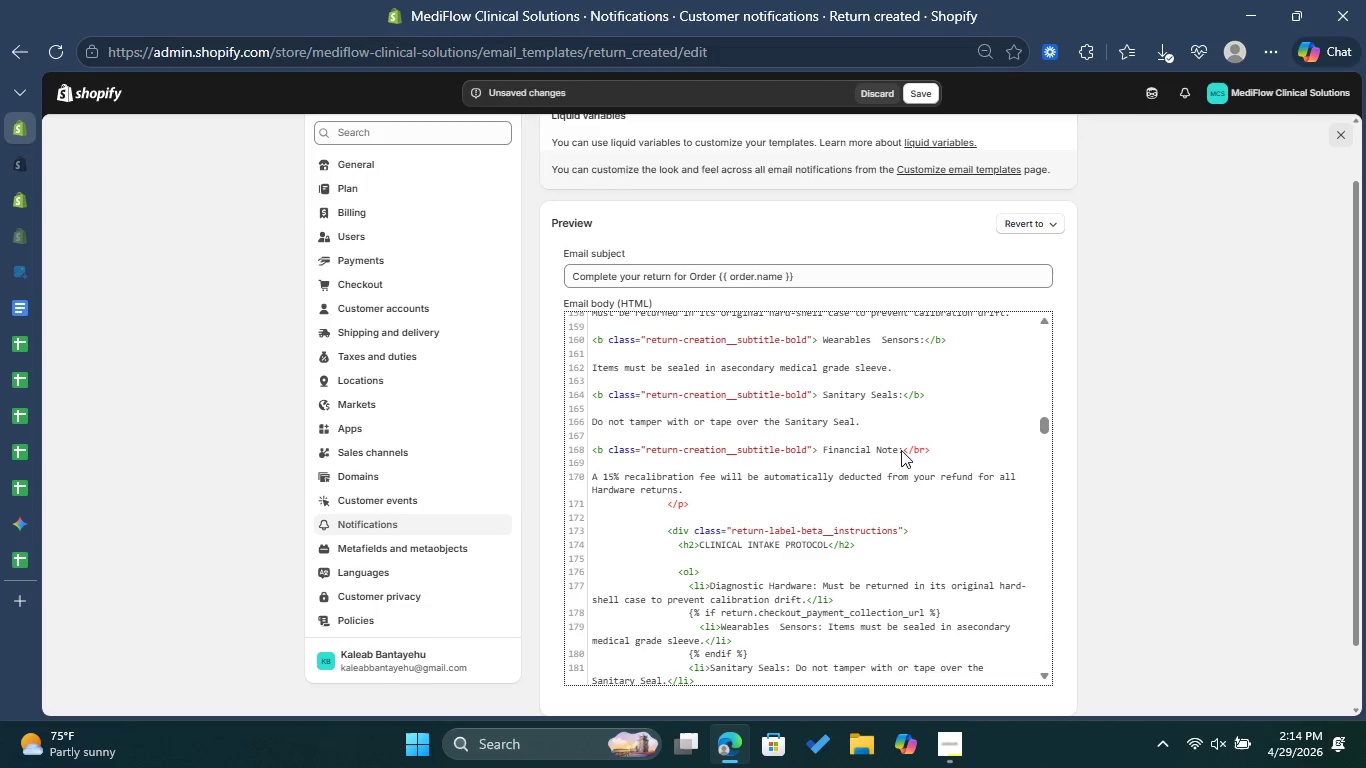 
left_click_drag(start_coordinate=[902, 451], to_coordinate=[823, 449])
 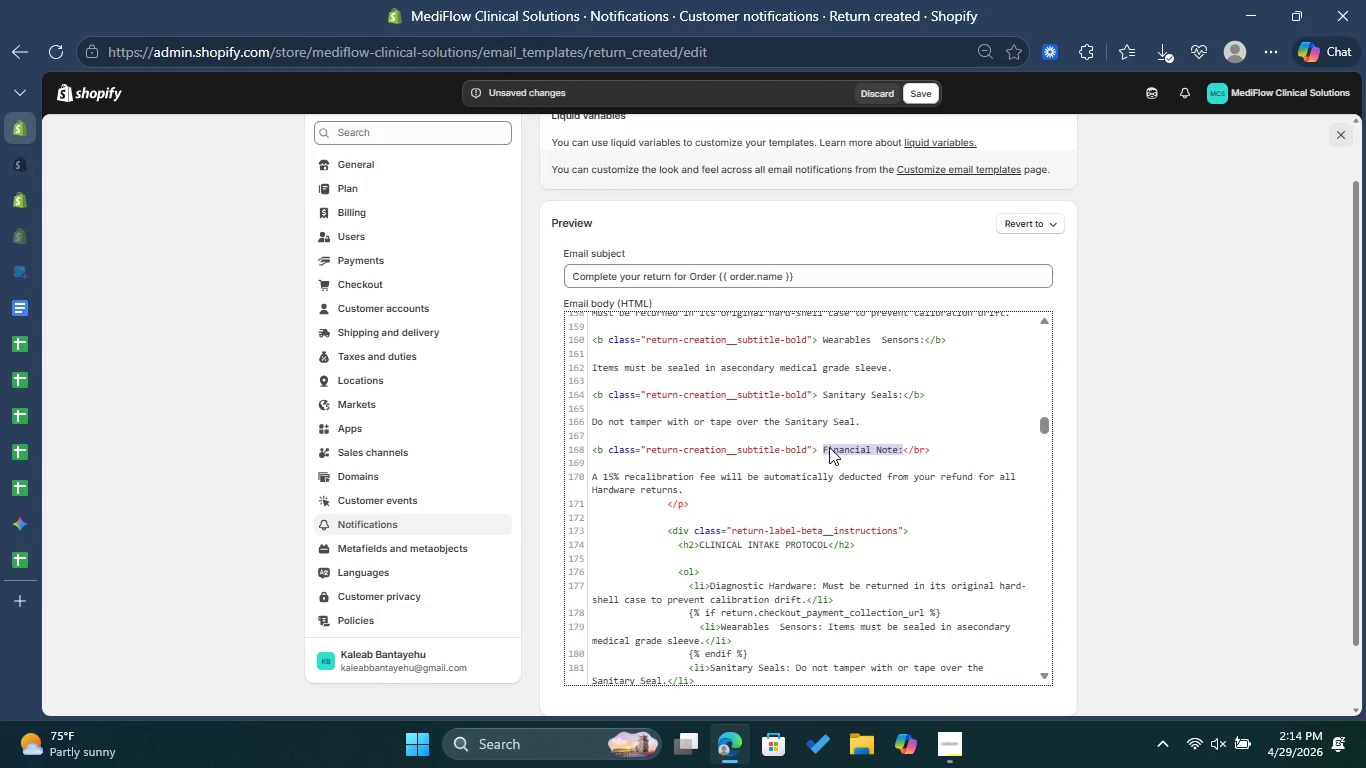 
right_click([829, 447])
 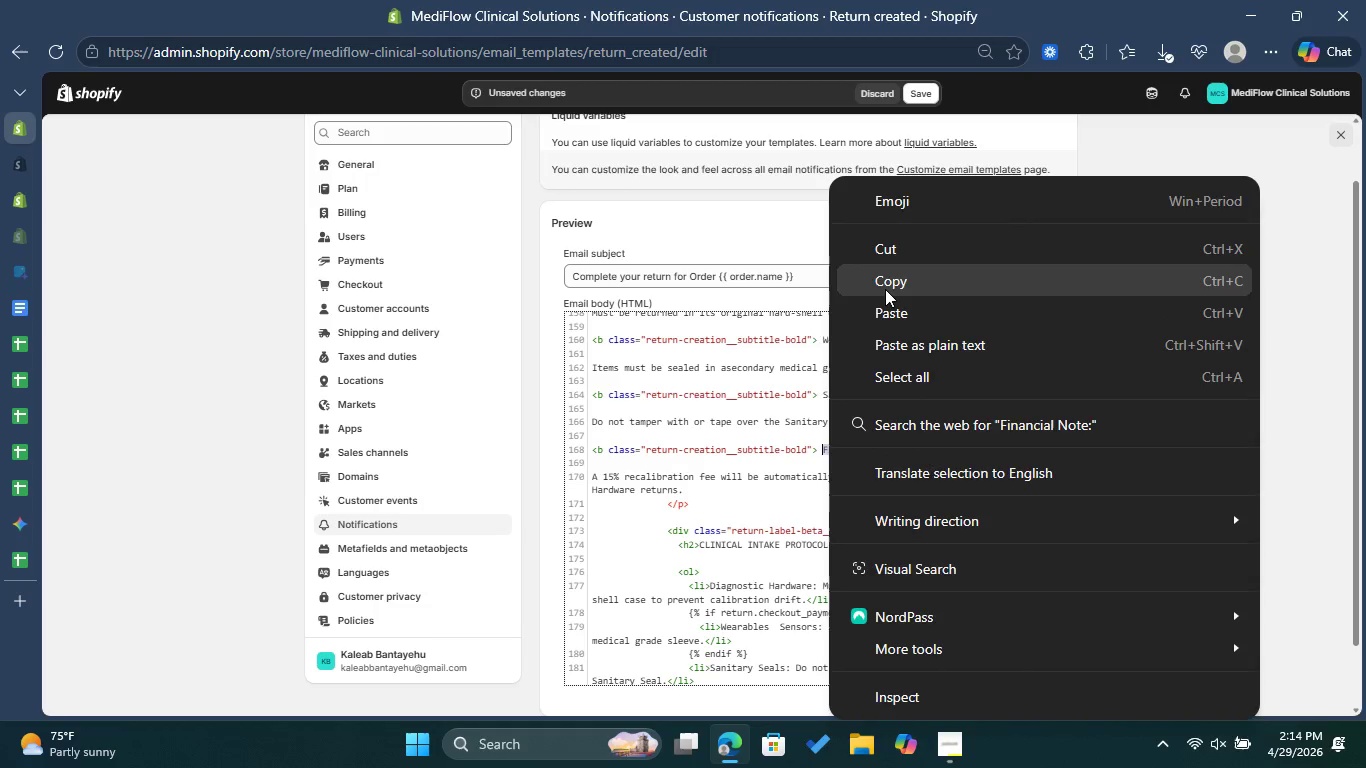 
left_click([885, 289])
 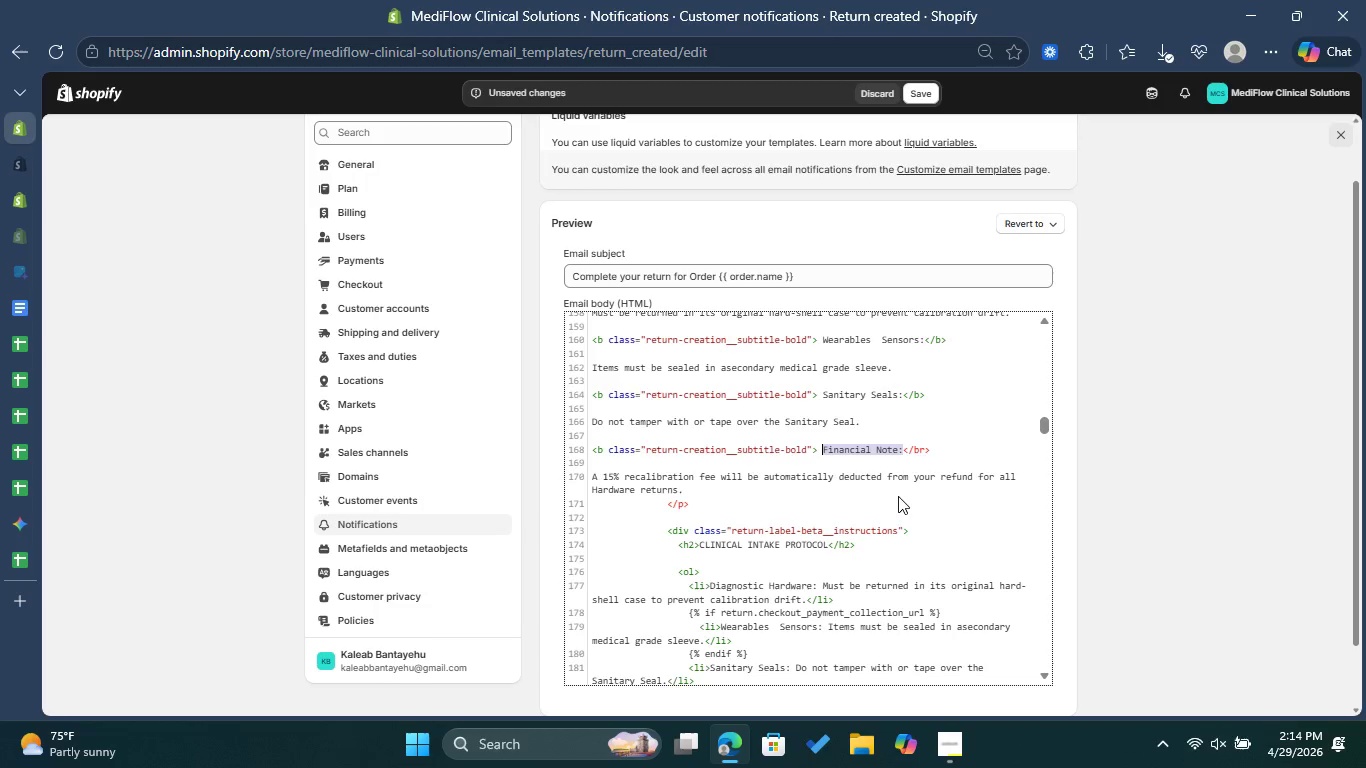 
scroll: coordinate [899, 491], scroll_direction: down, amount: 2.0
 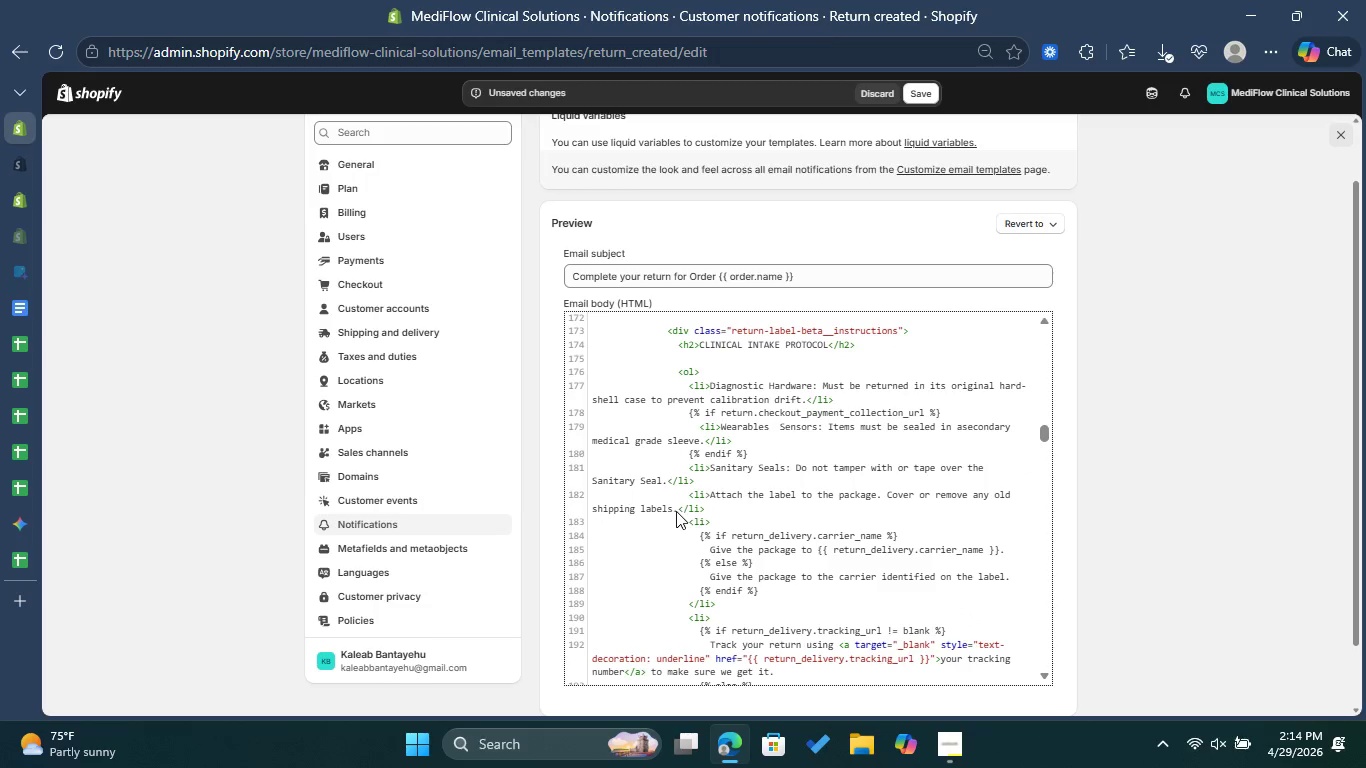 
wait(5.68)
 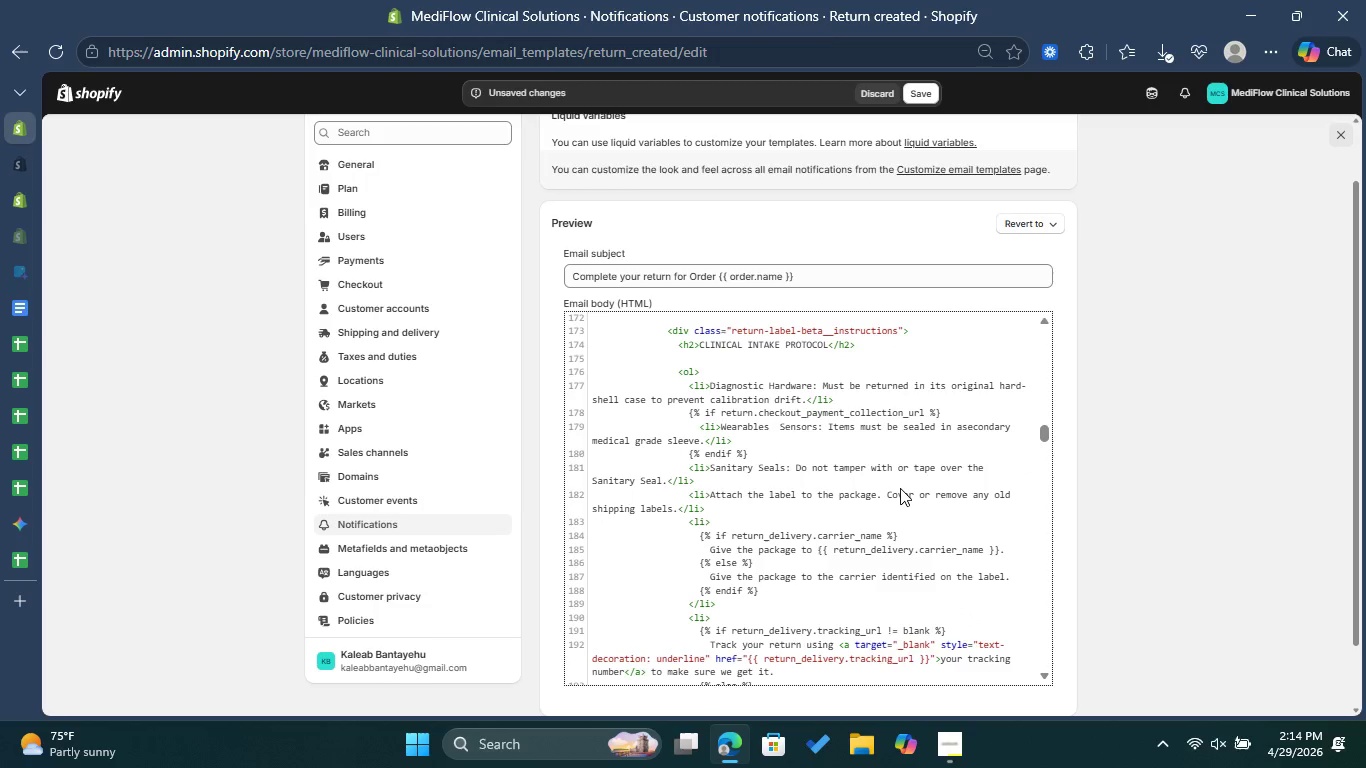 
left_click_drag(start_coordinate=[679, 510], to_coordinate=[710, 489])
 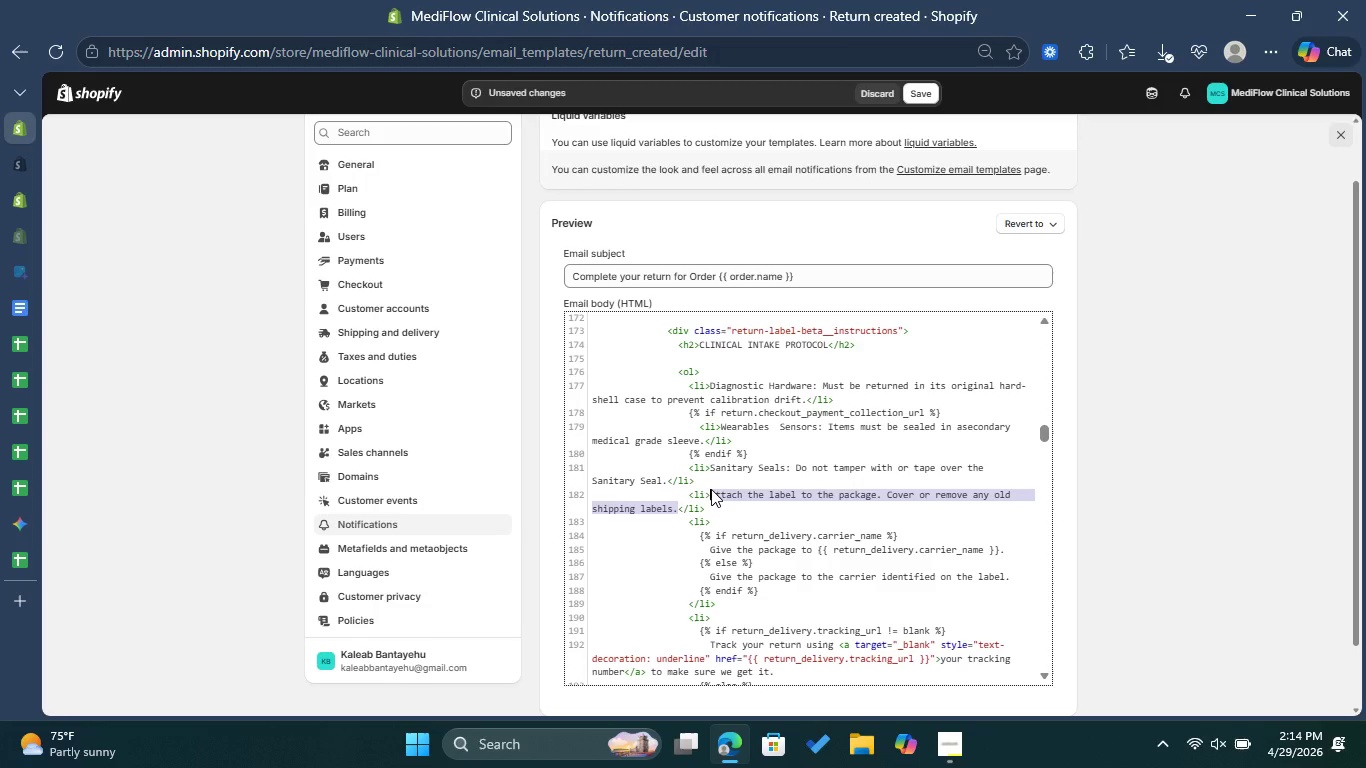 
key(Control+ControlLeft)
 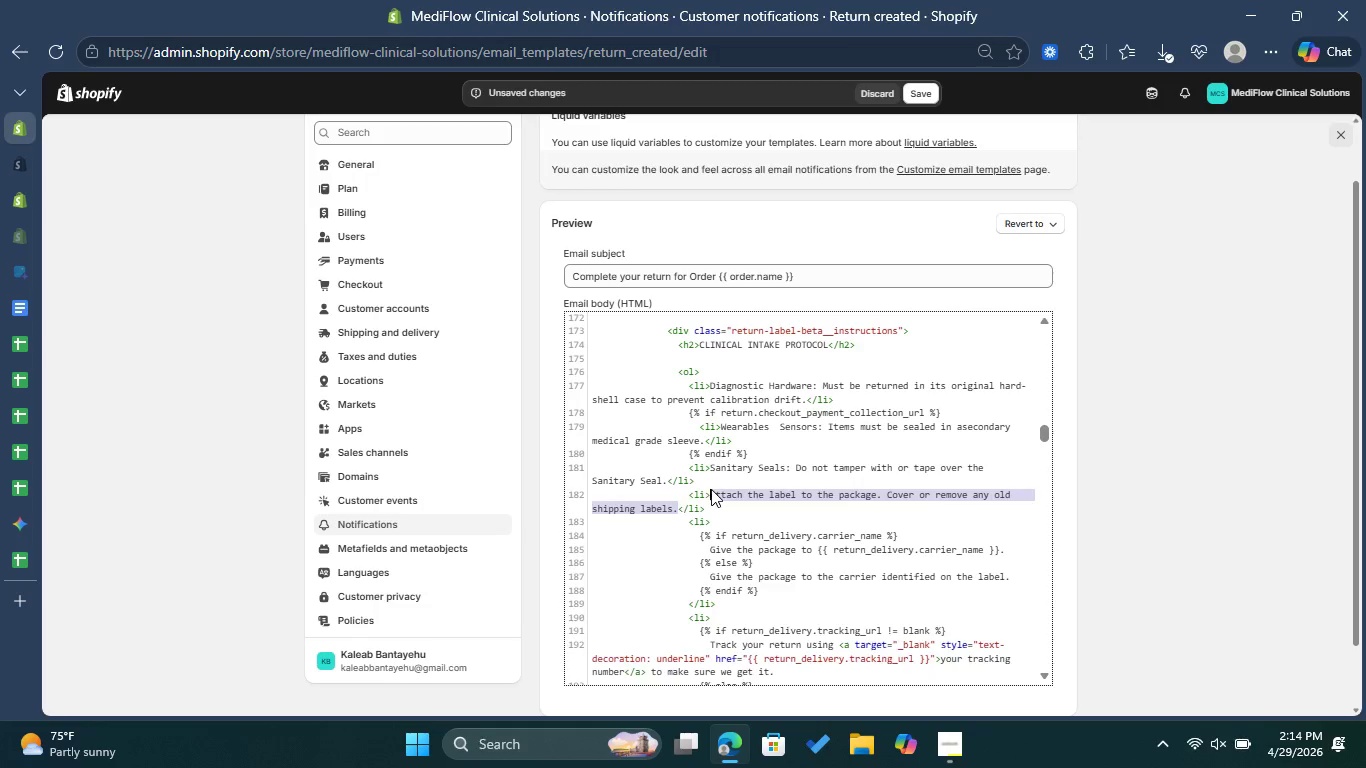 
key(Control+V)
 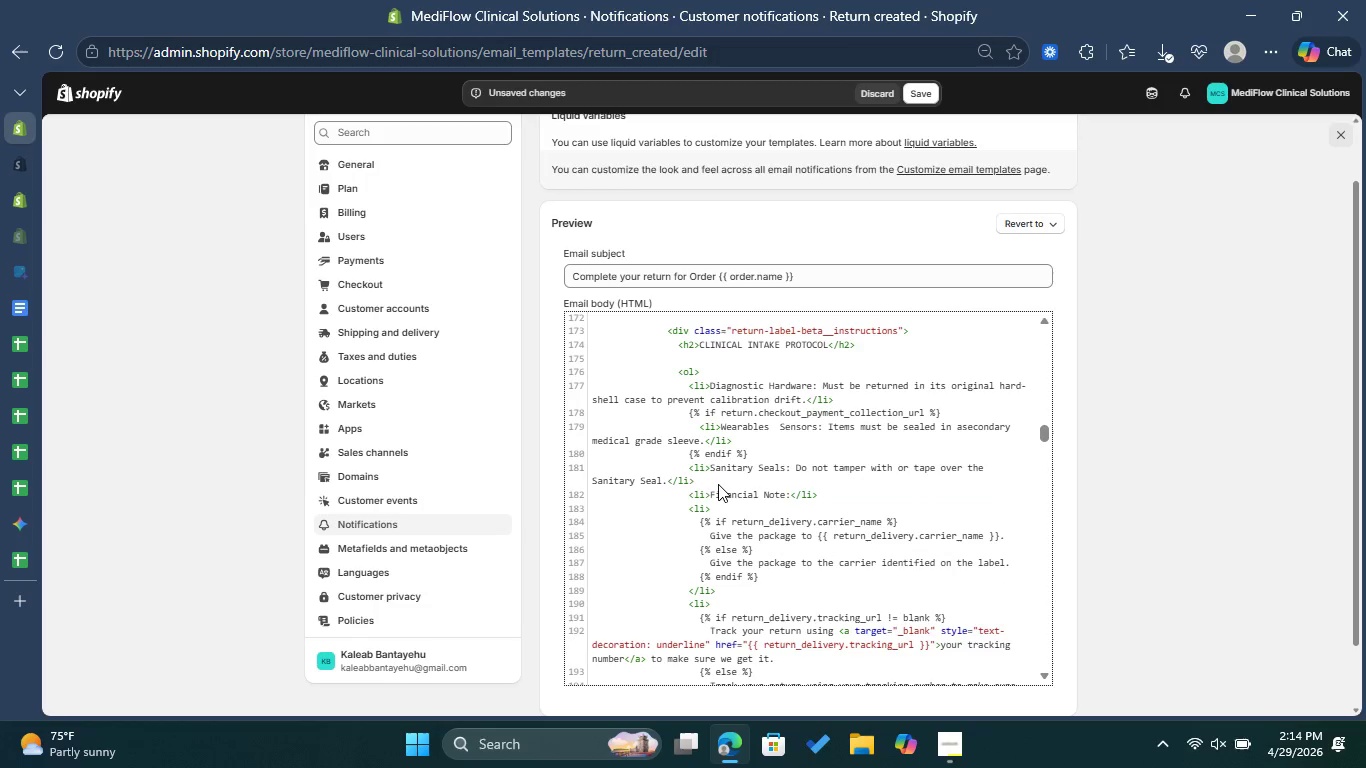 
scroll: coordinate [734, 444], scroll_direction: up, amount: 2.0
 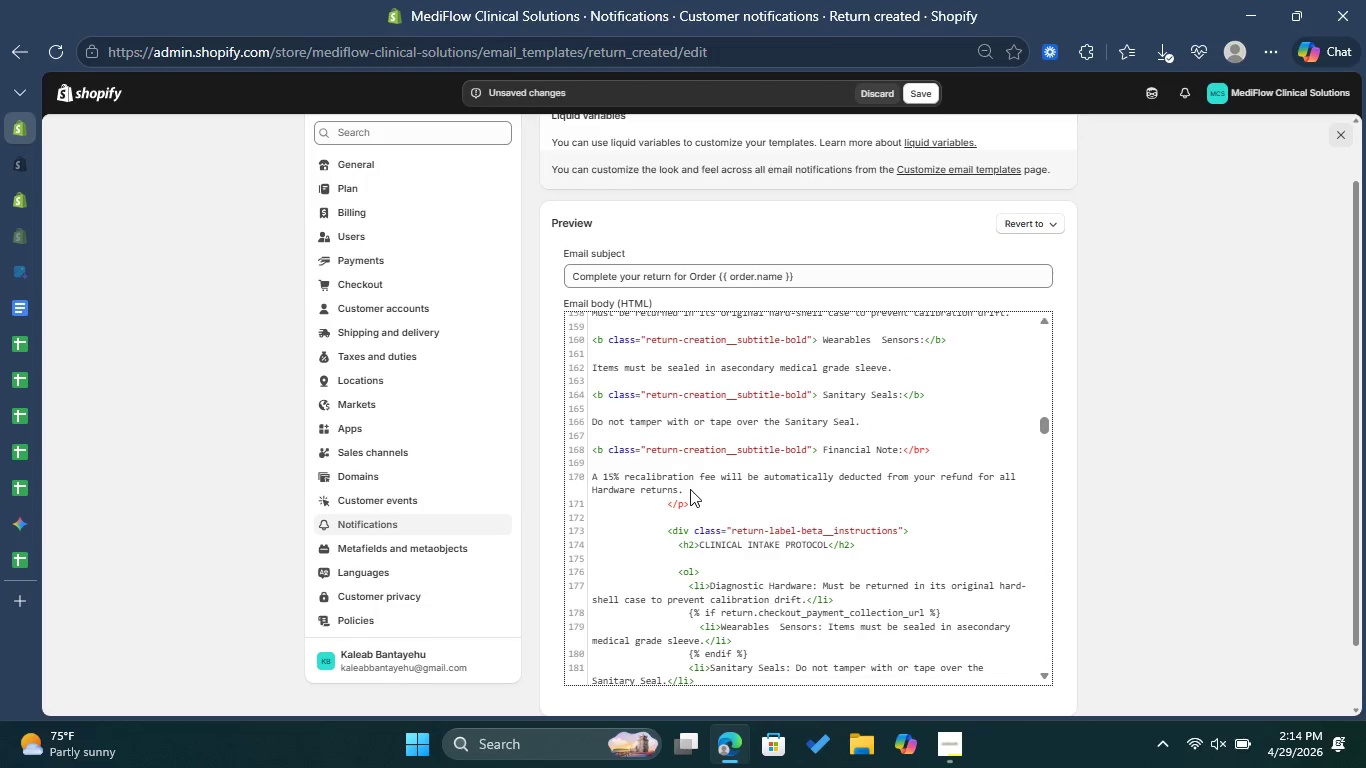 
left_click_drag(start_coordinate=[697, 490], to_coordinate=[591, 471])
 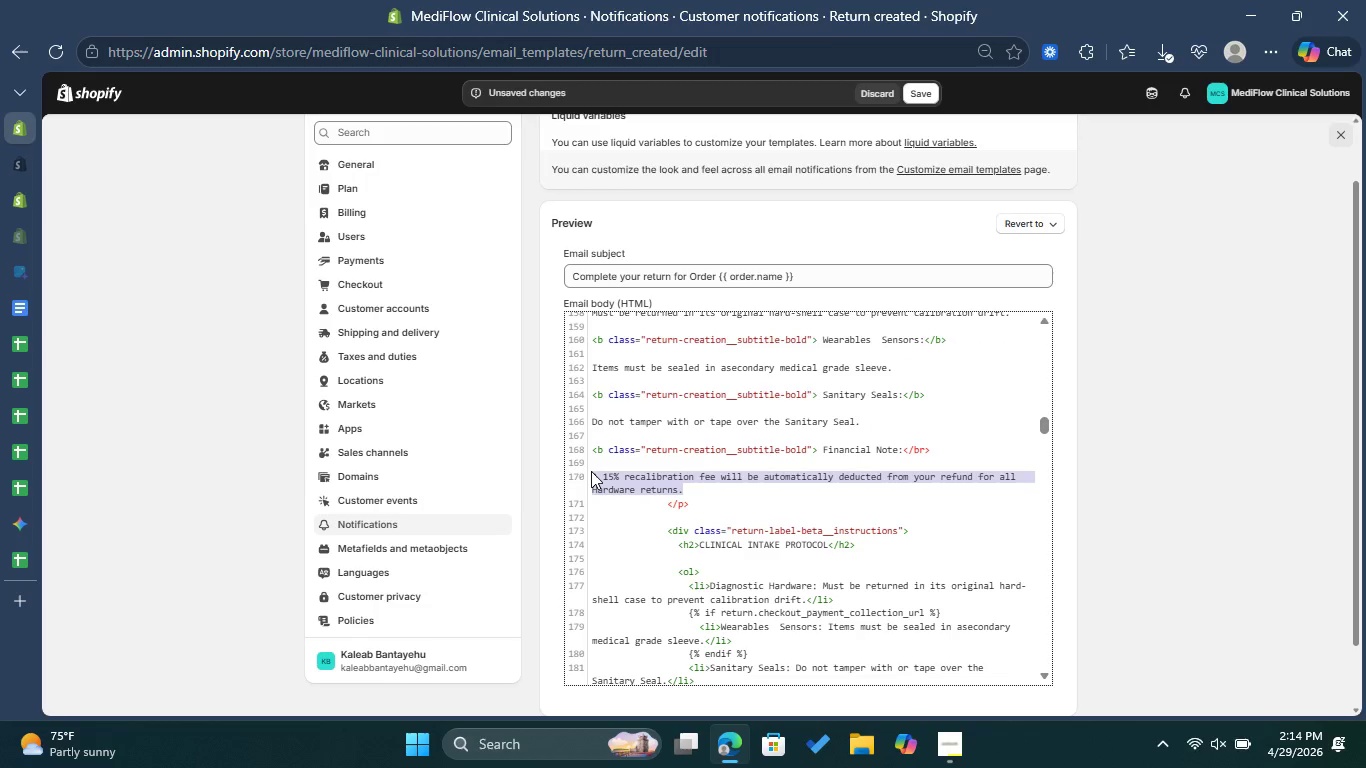 
key(Control+C)
 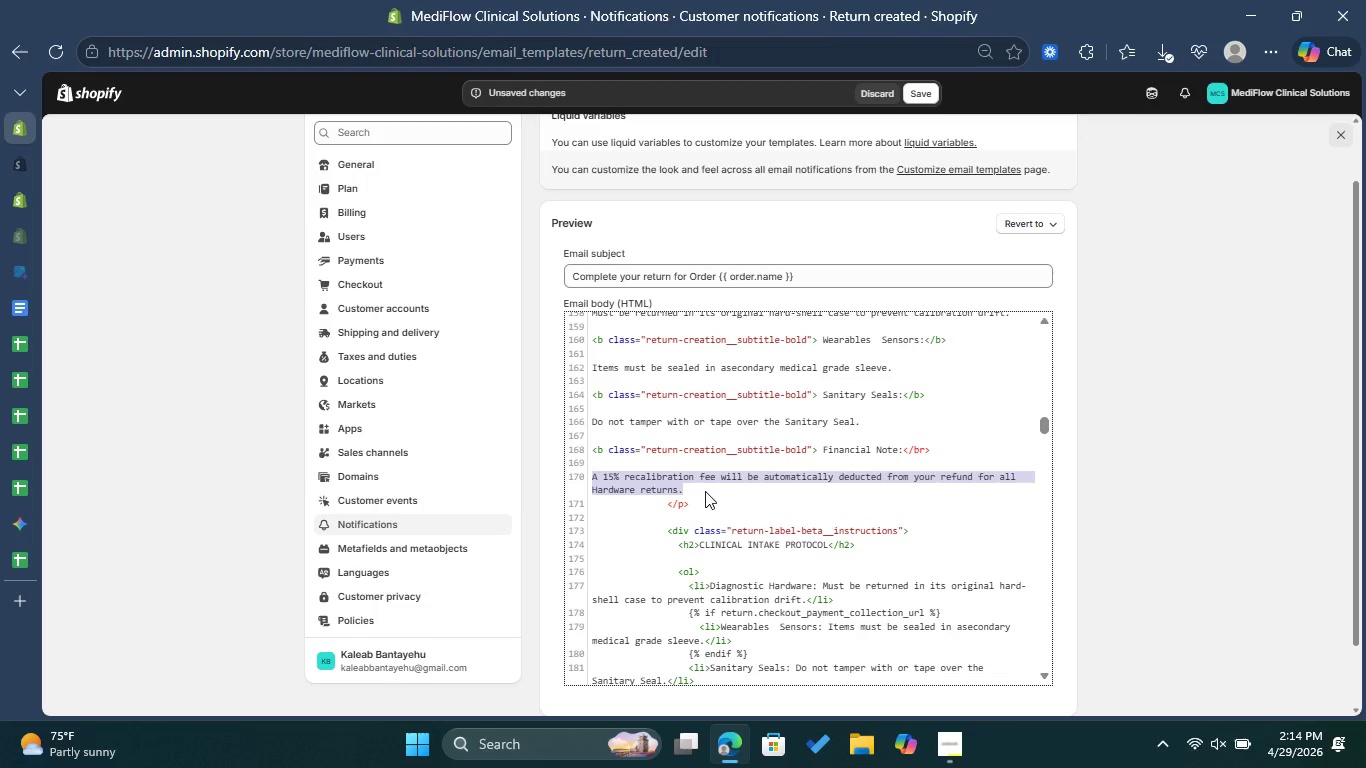 
scroll: coordinate [715, 491], scroll_direction: down, amount: 3.0
 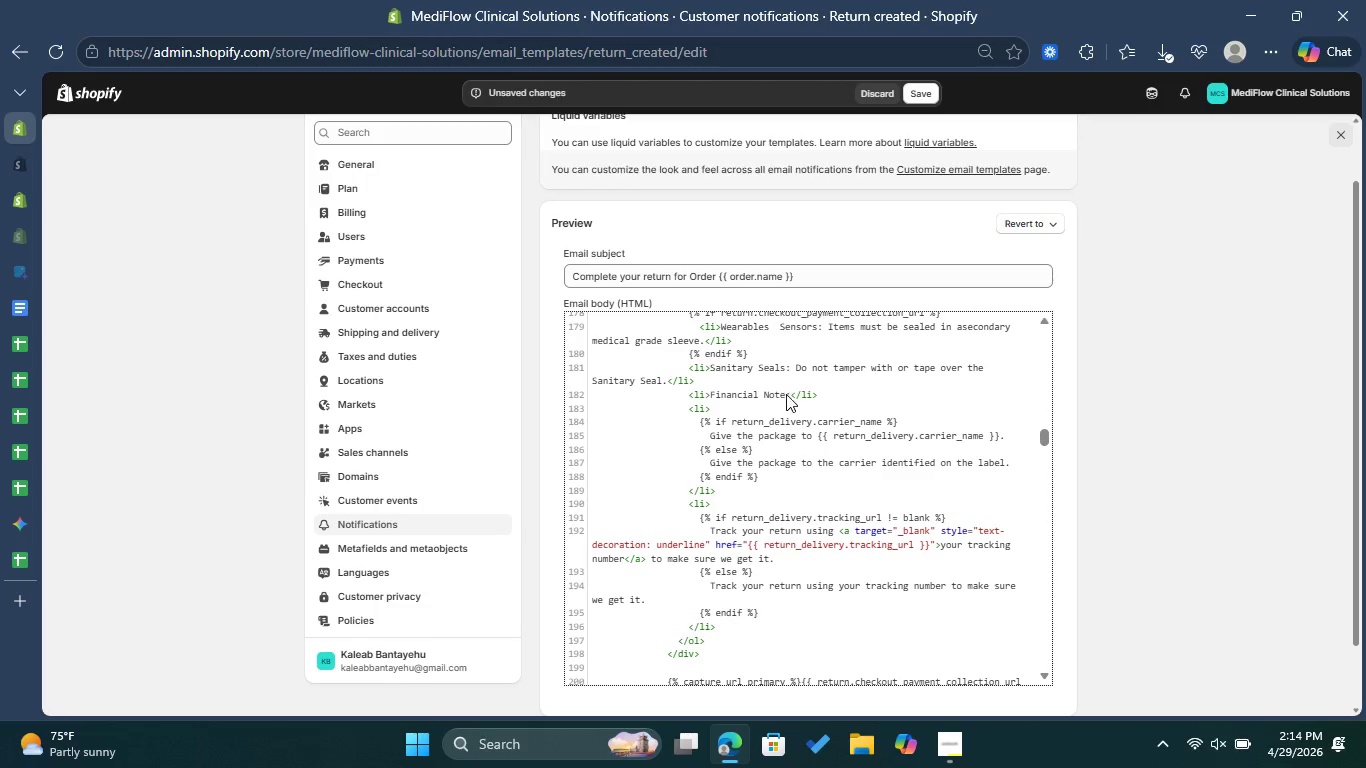 
left_click([790, 394])
 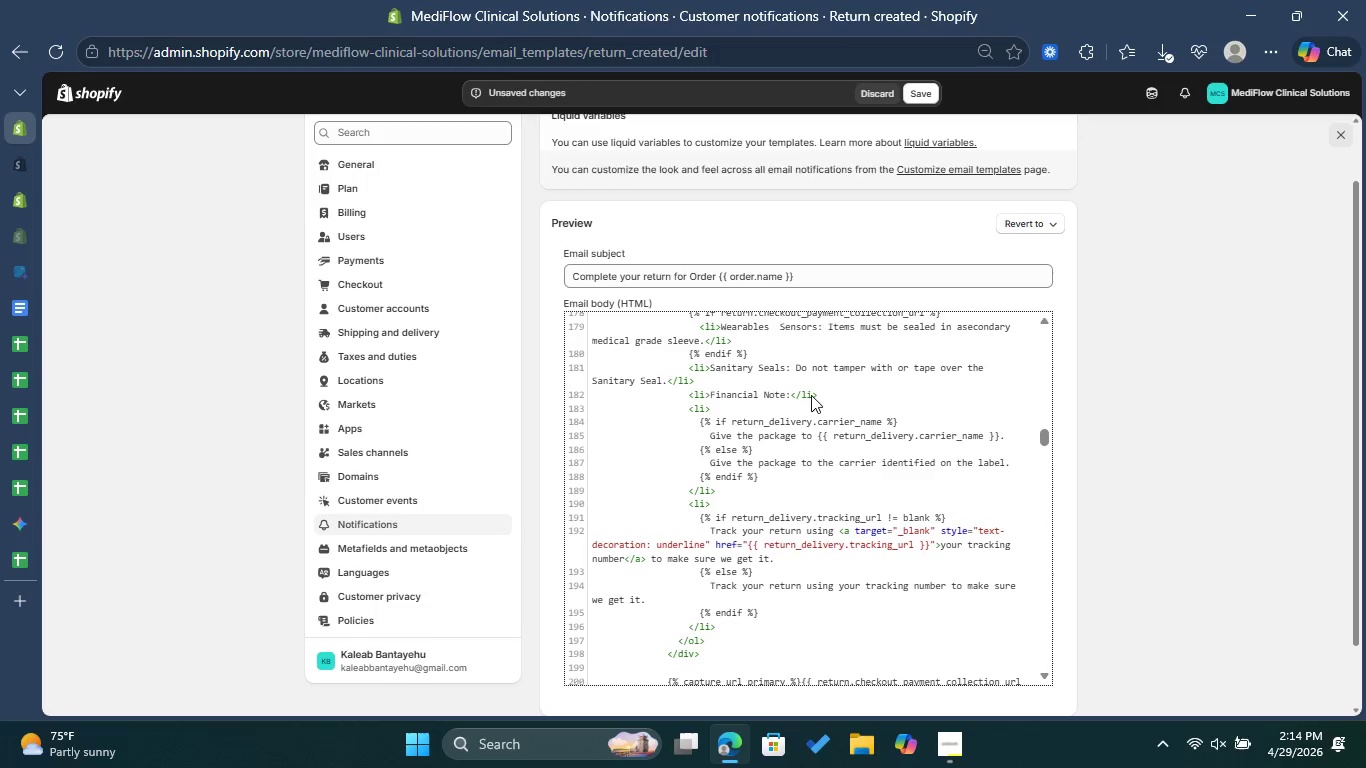 
key(Space)
 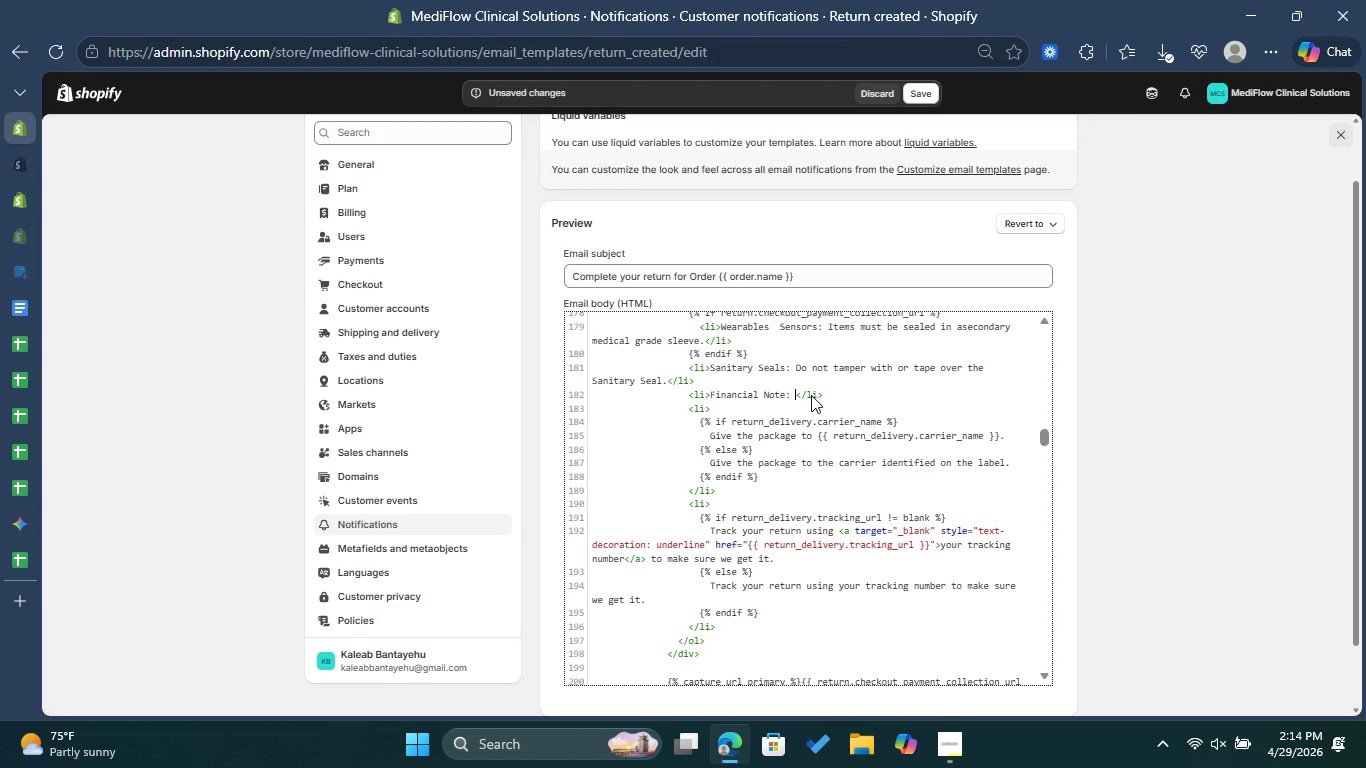 
key(Control+ControlLeft)
 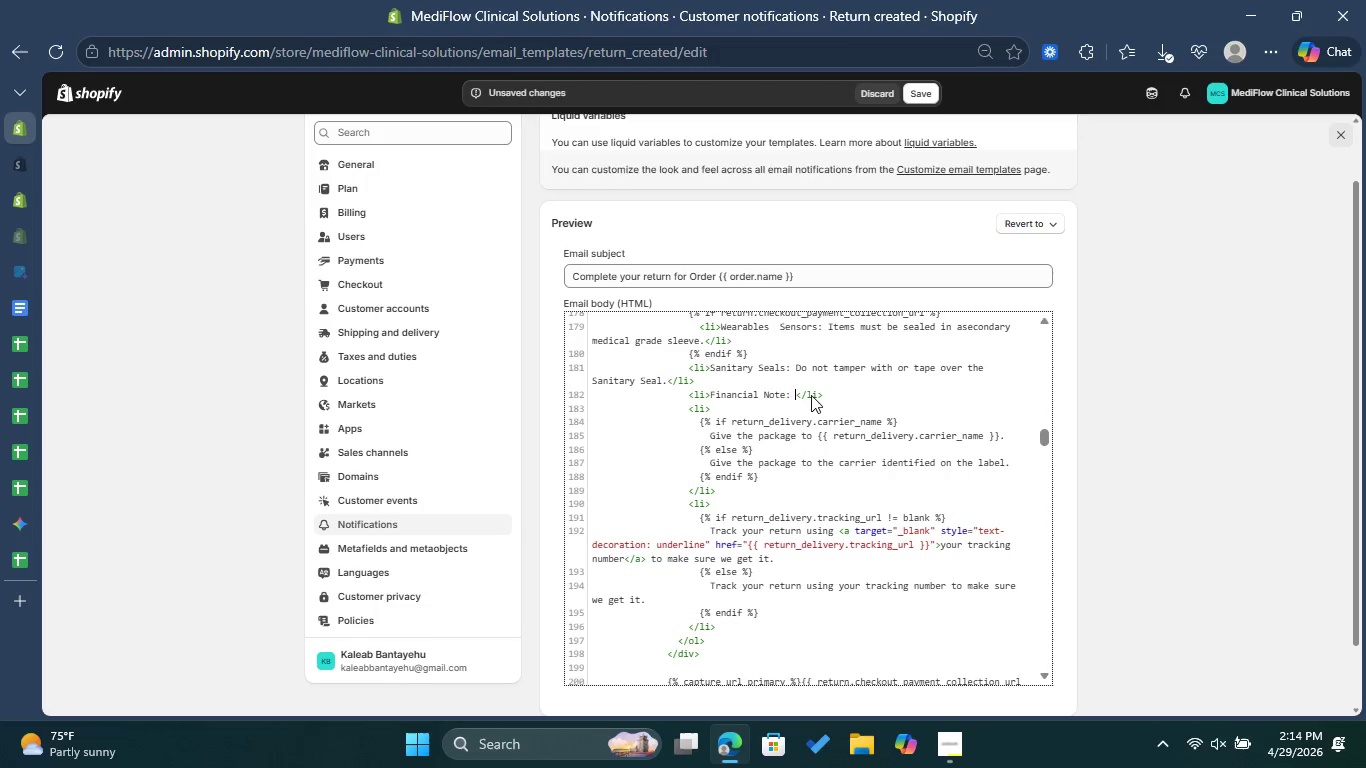 
key(Control+V)
 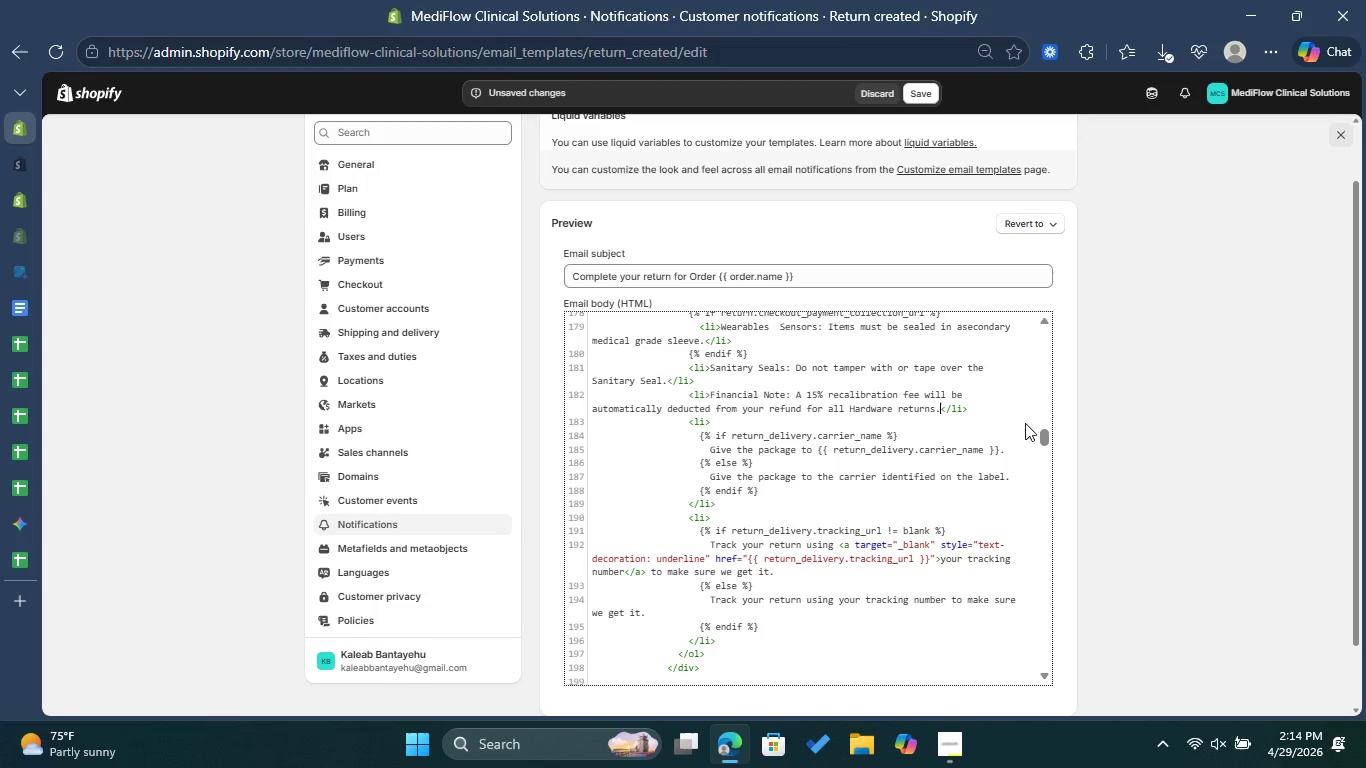 
left_click([987, 395])
 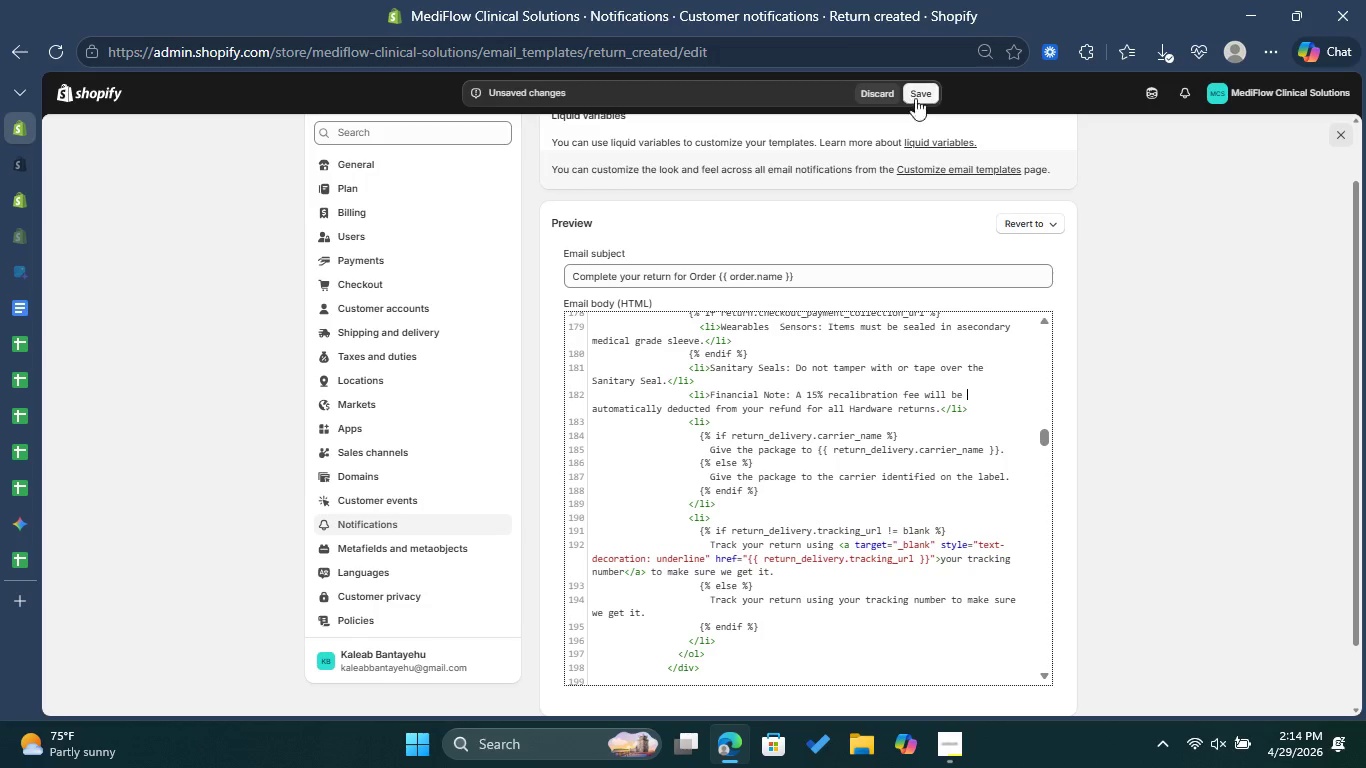 
left_click([924, 87])
 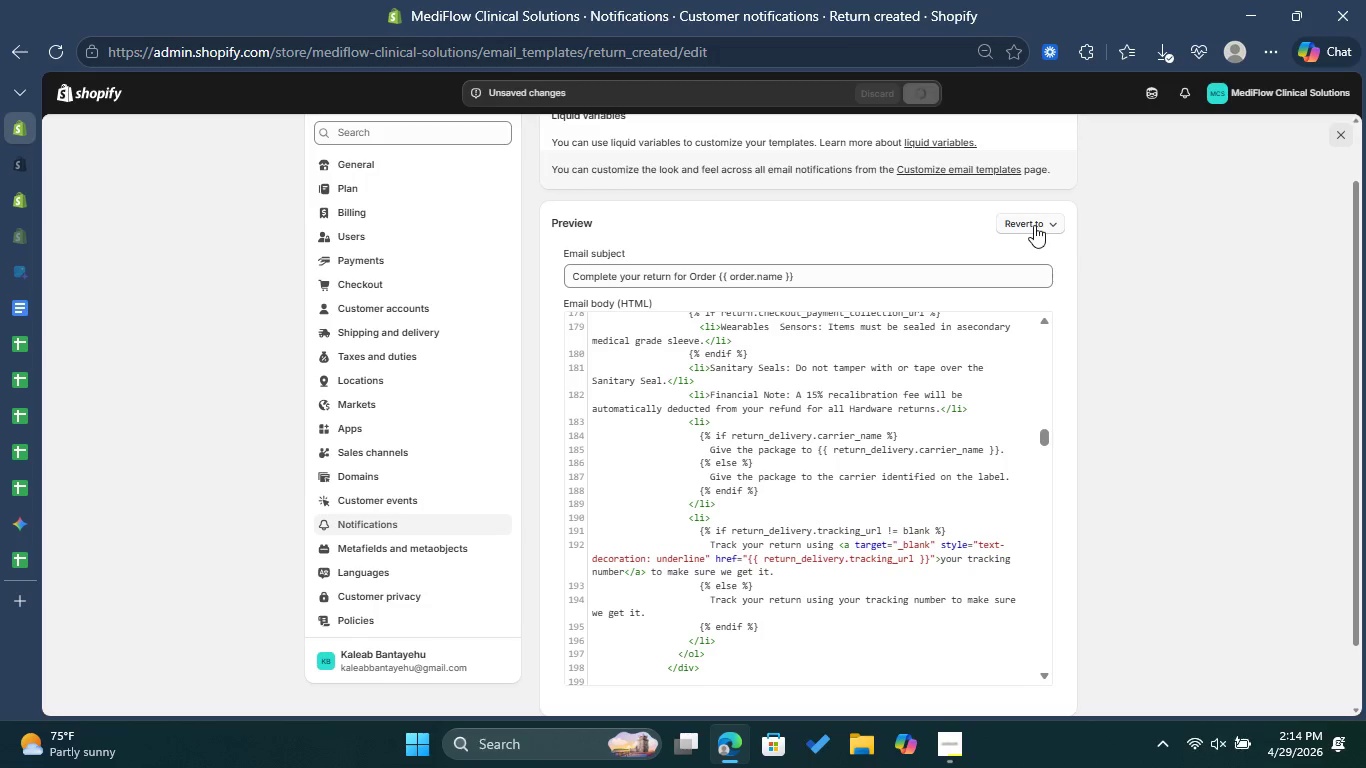 
scroll: coordinate [1061, 235], scroll_direction: up, amount: 1.0
 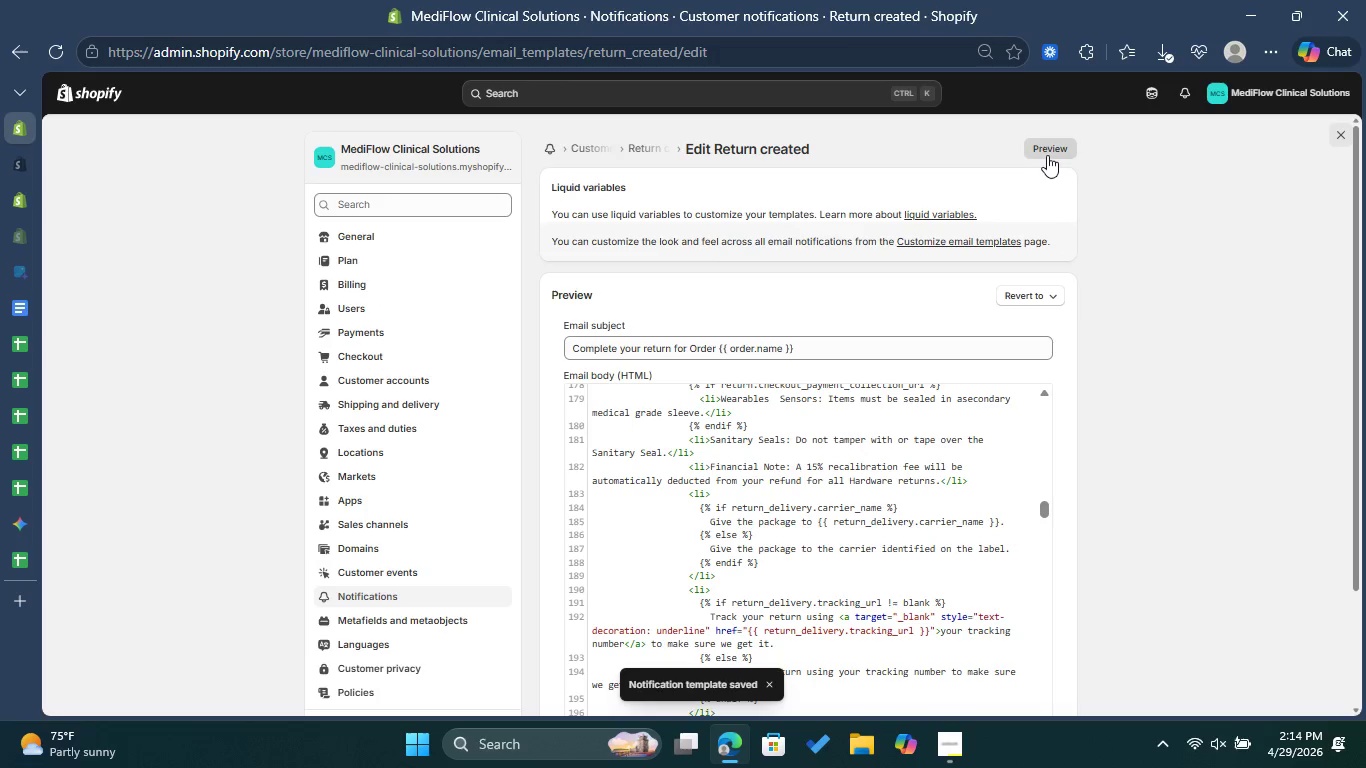 
left_click([1051, 154])
 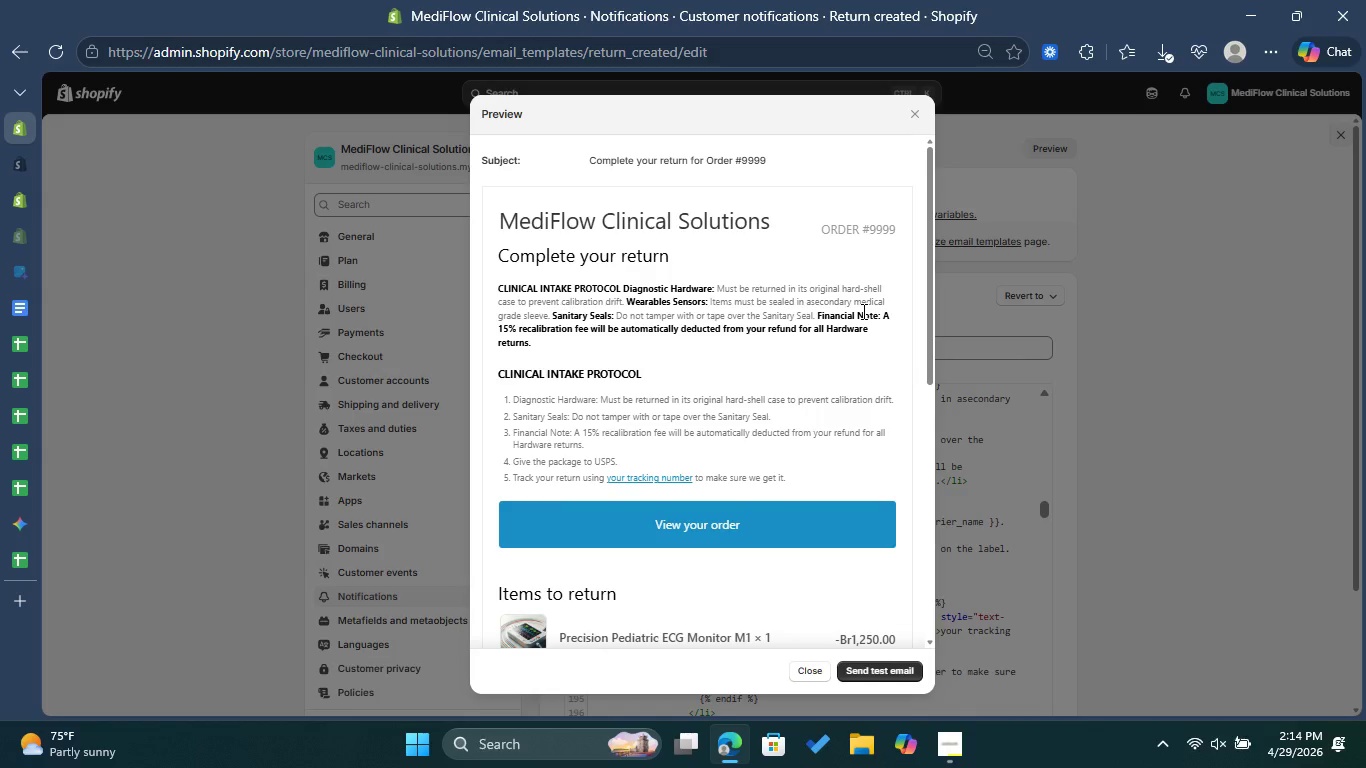 
wait(25.78)
 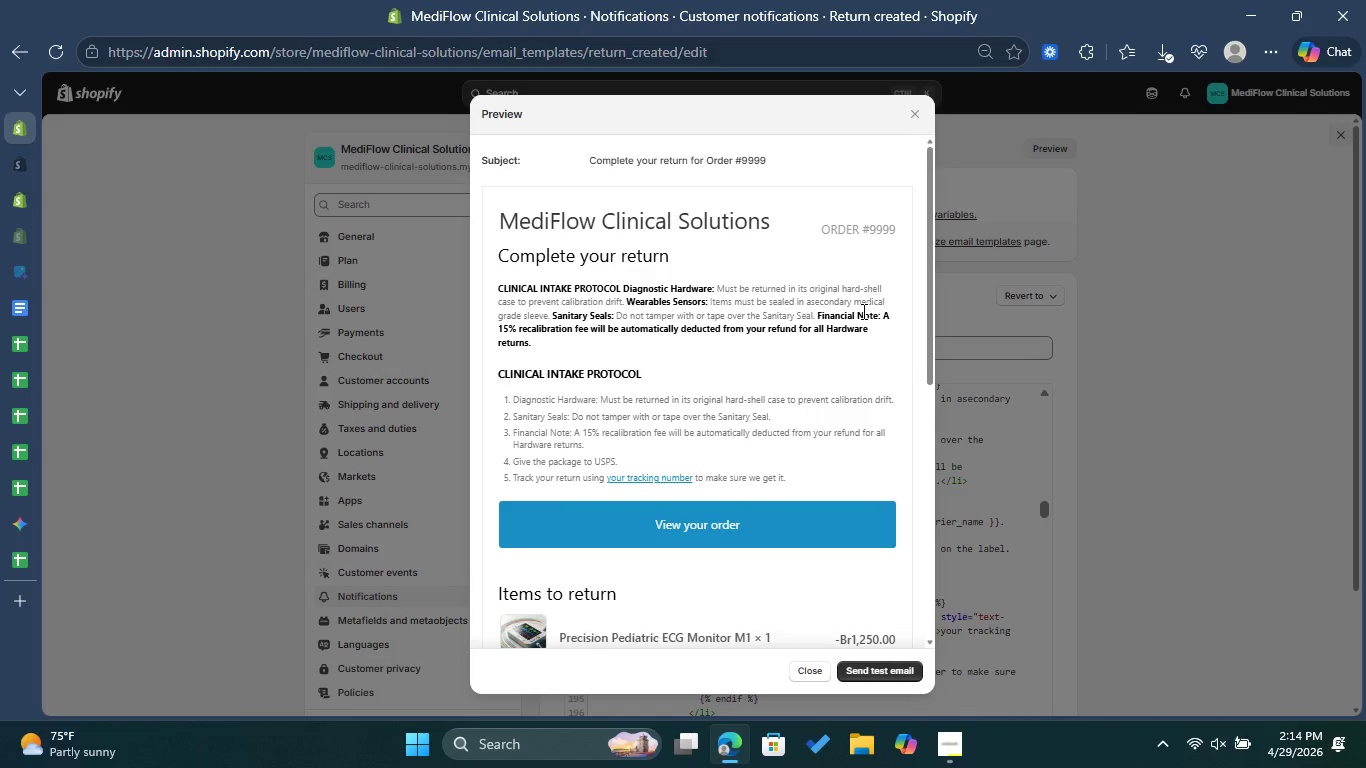 
scroll: coordinate [894, 337], scroll_direction: down, amount: 1.0
 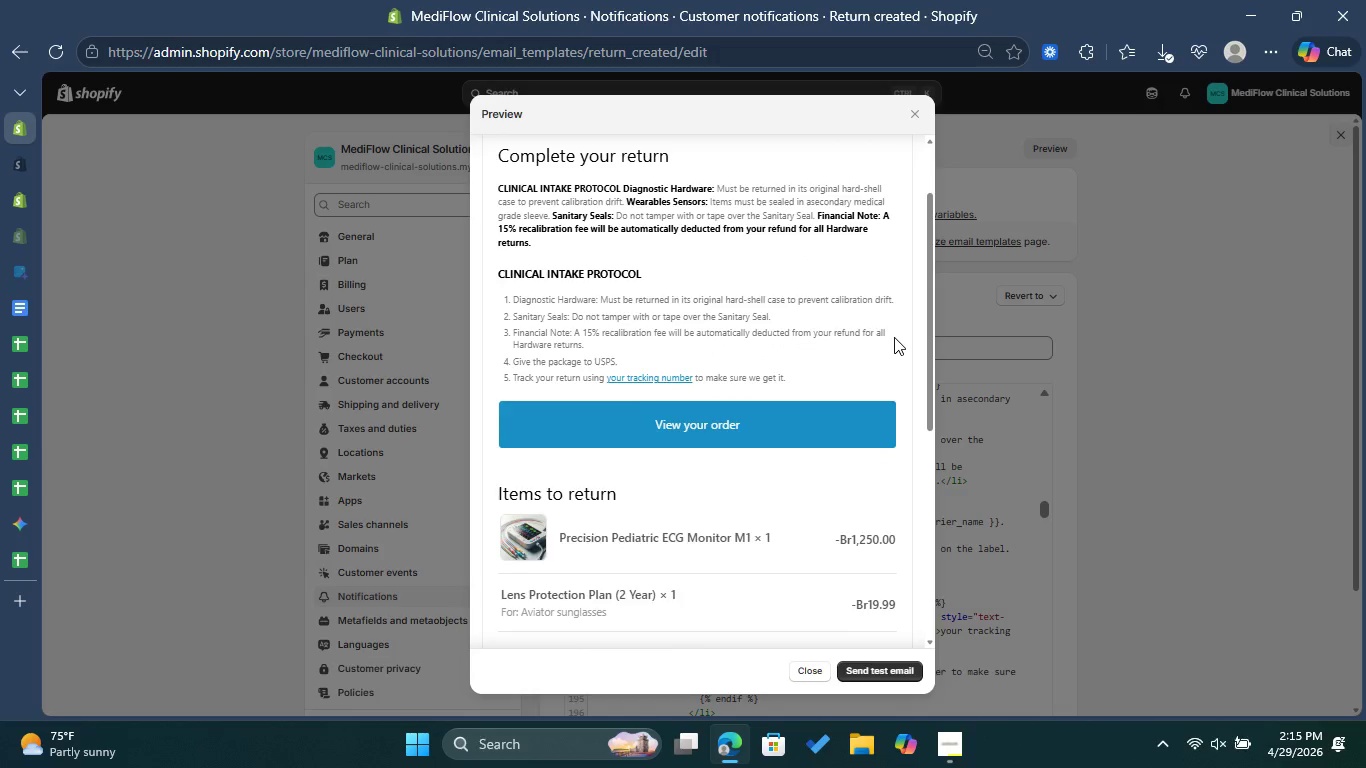 
scroll: coordinate [894, 337], scroll_direction: up, amount: 2.0
 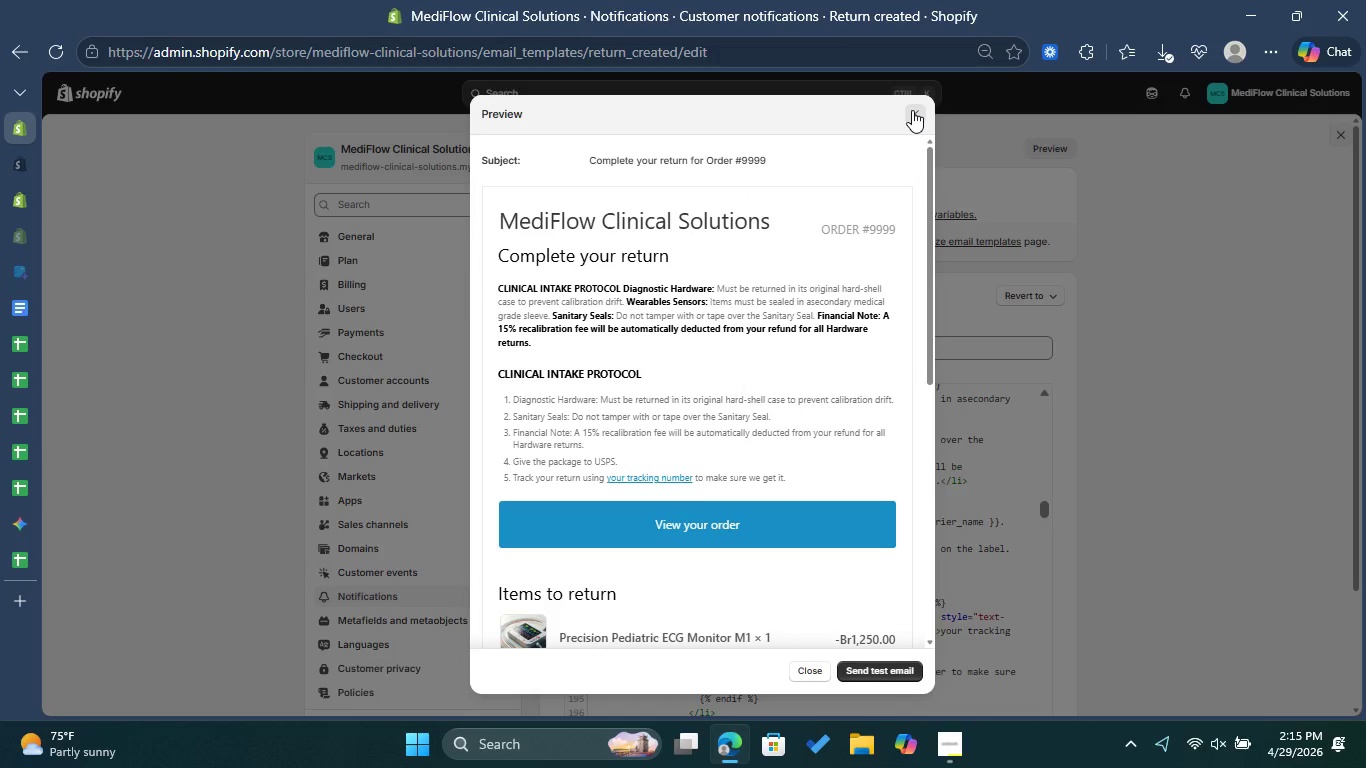 
wait(9.52)
 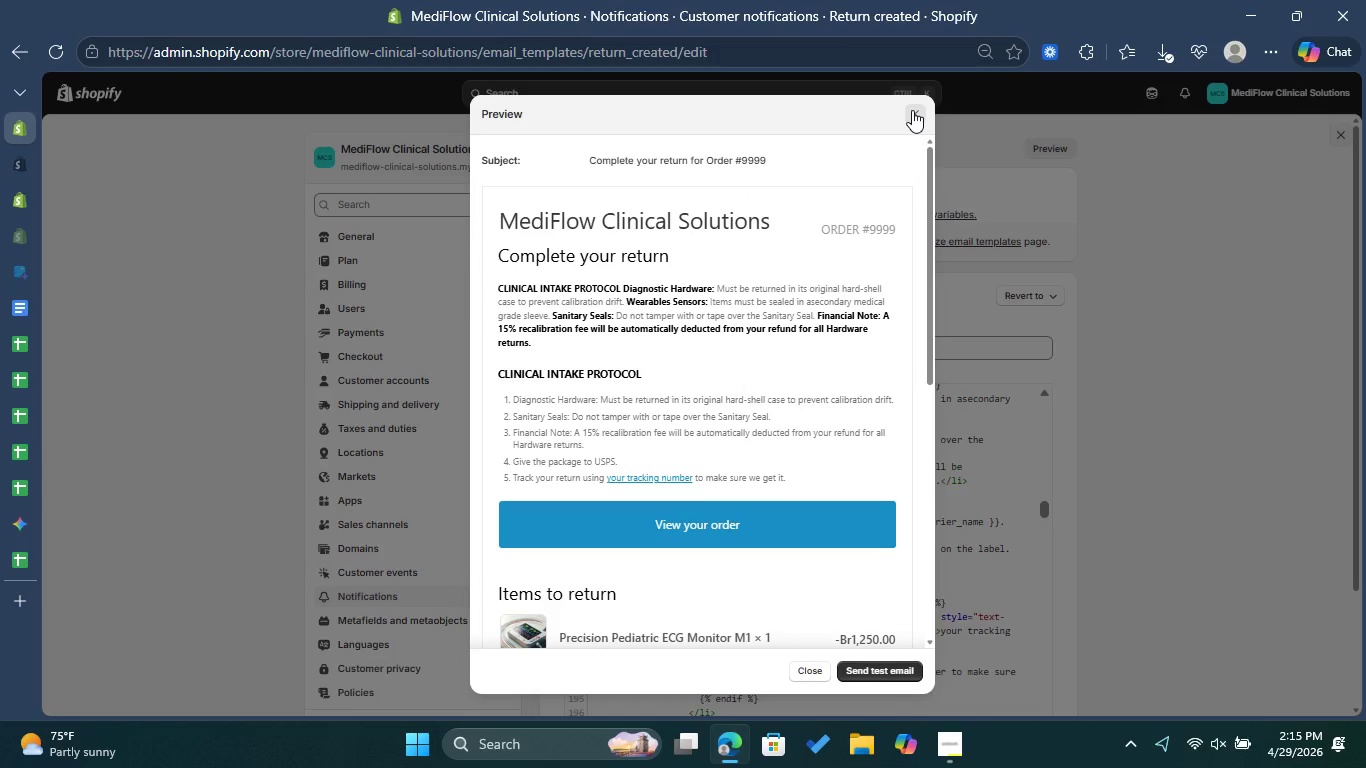 
left_click([912, 110])
 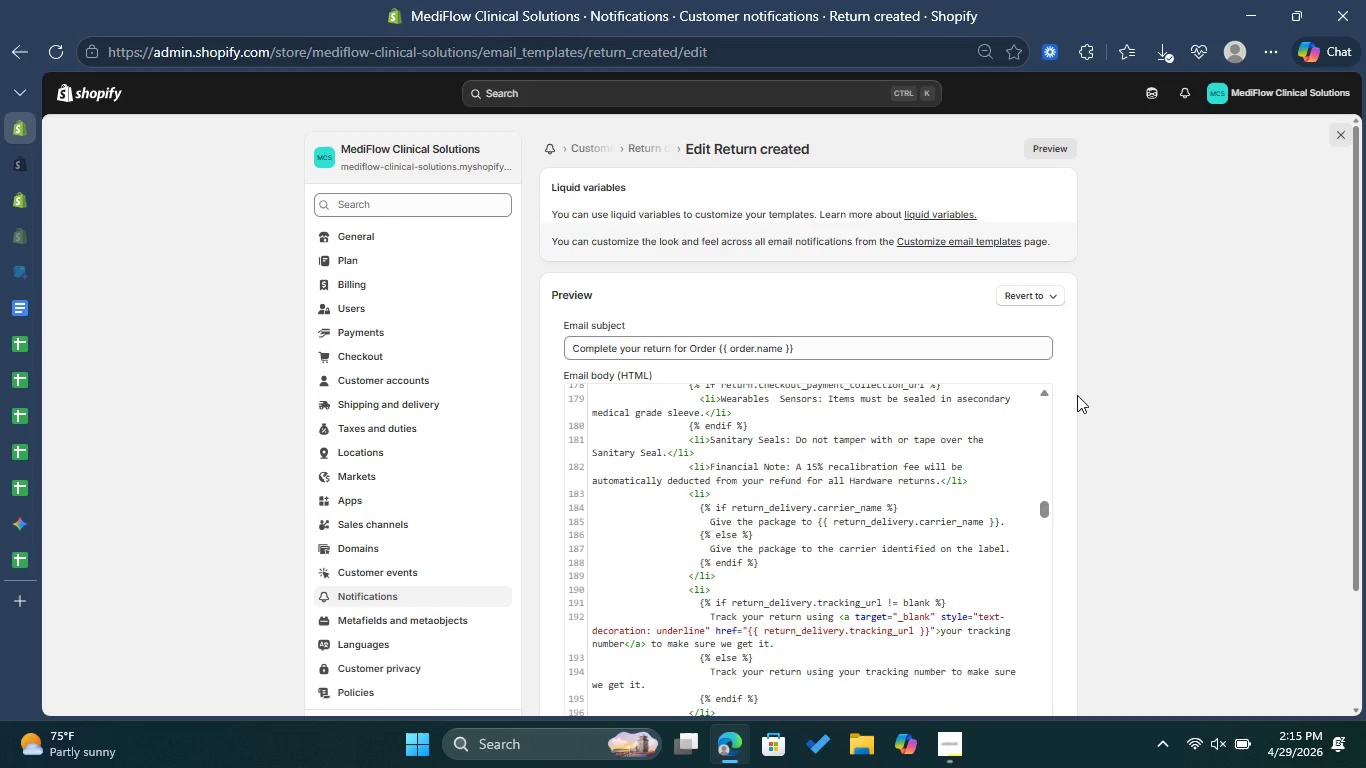 
wait(9.72)
 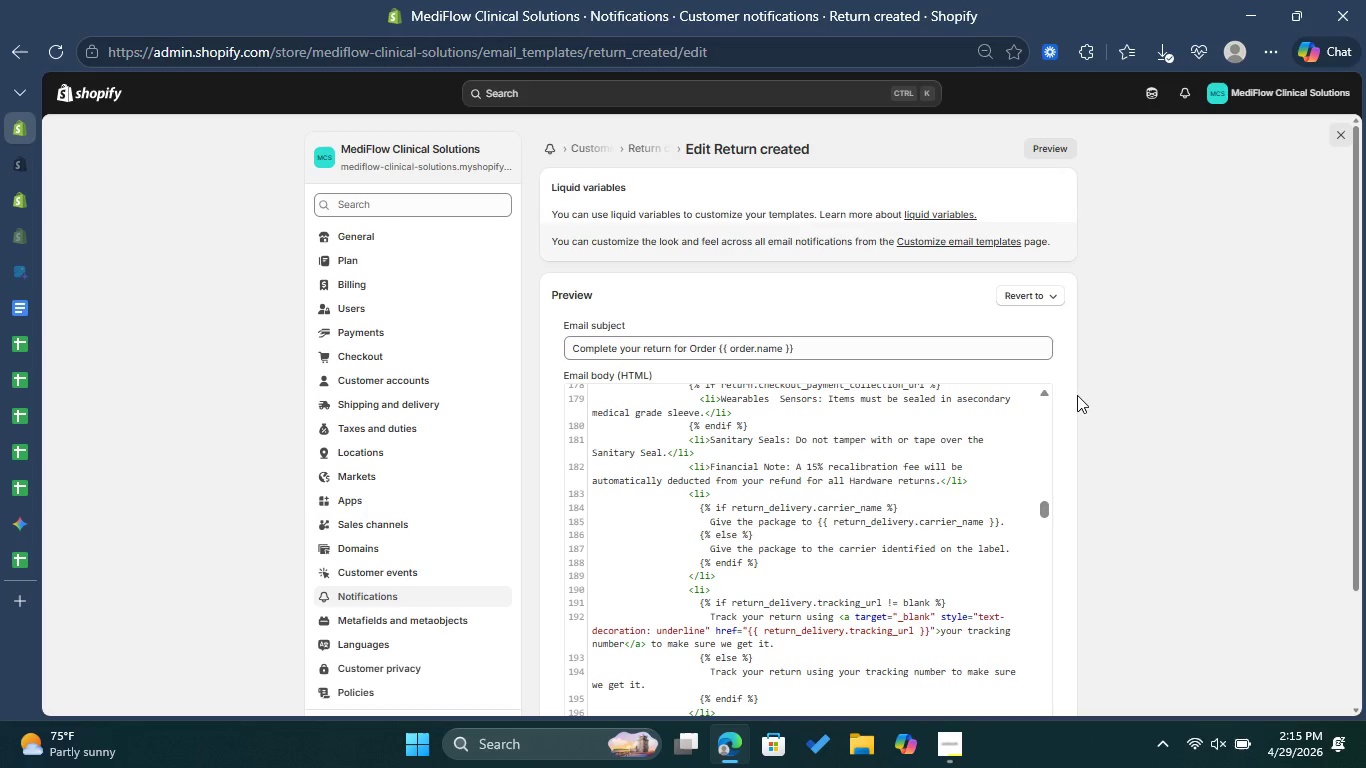 
scroll: coordinate [1028, 444], scroll_direction: up, amount: 4.0
 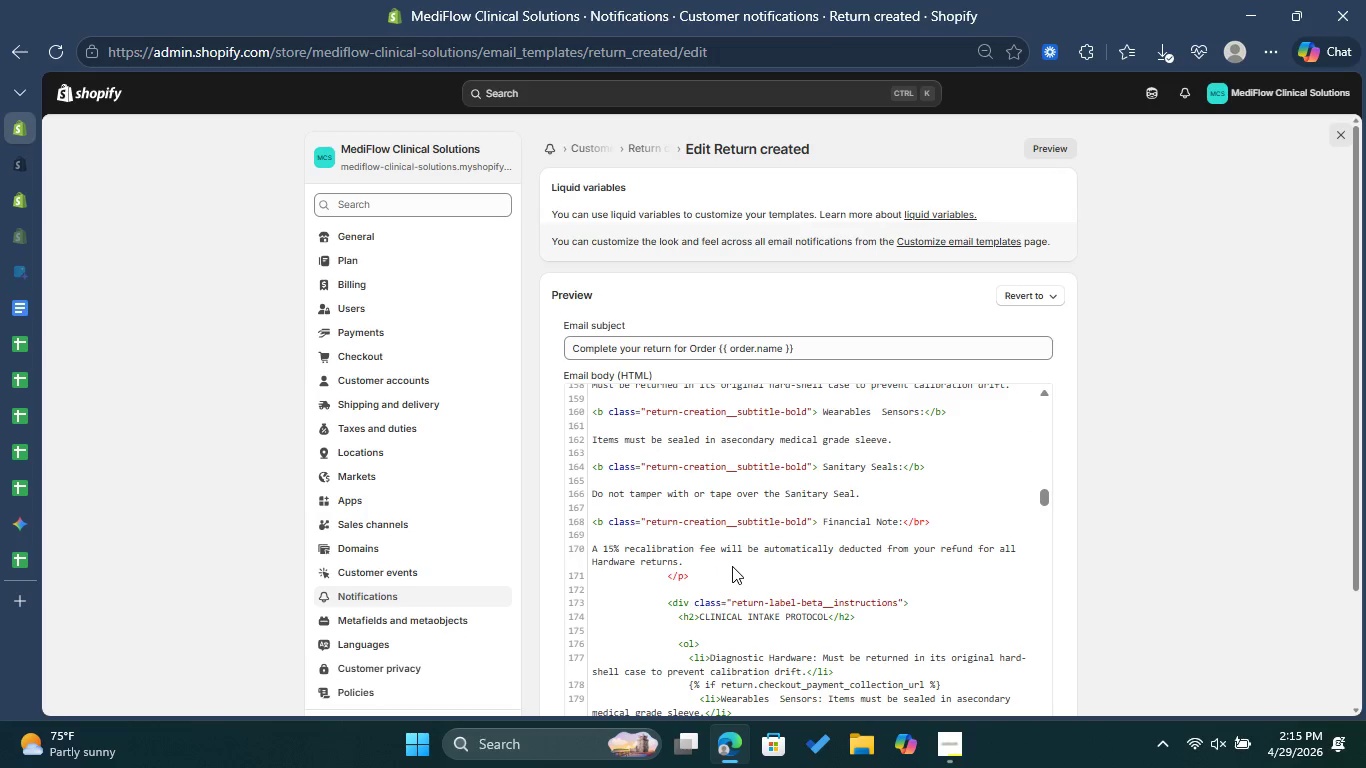 
wait(10.22)
 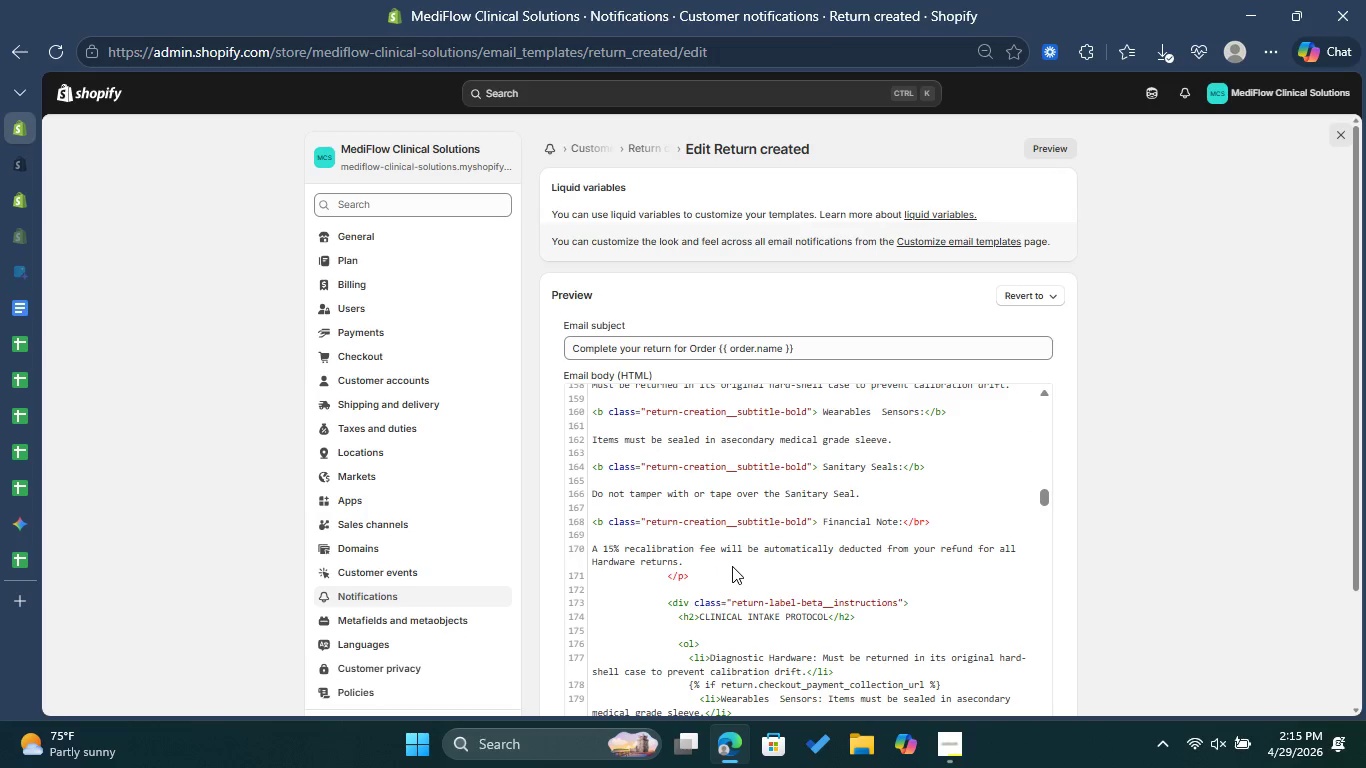 
scroll: coordinate [849, 539], scroll_direction: down, amount: 6.0
 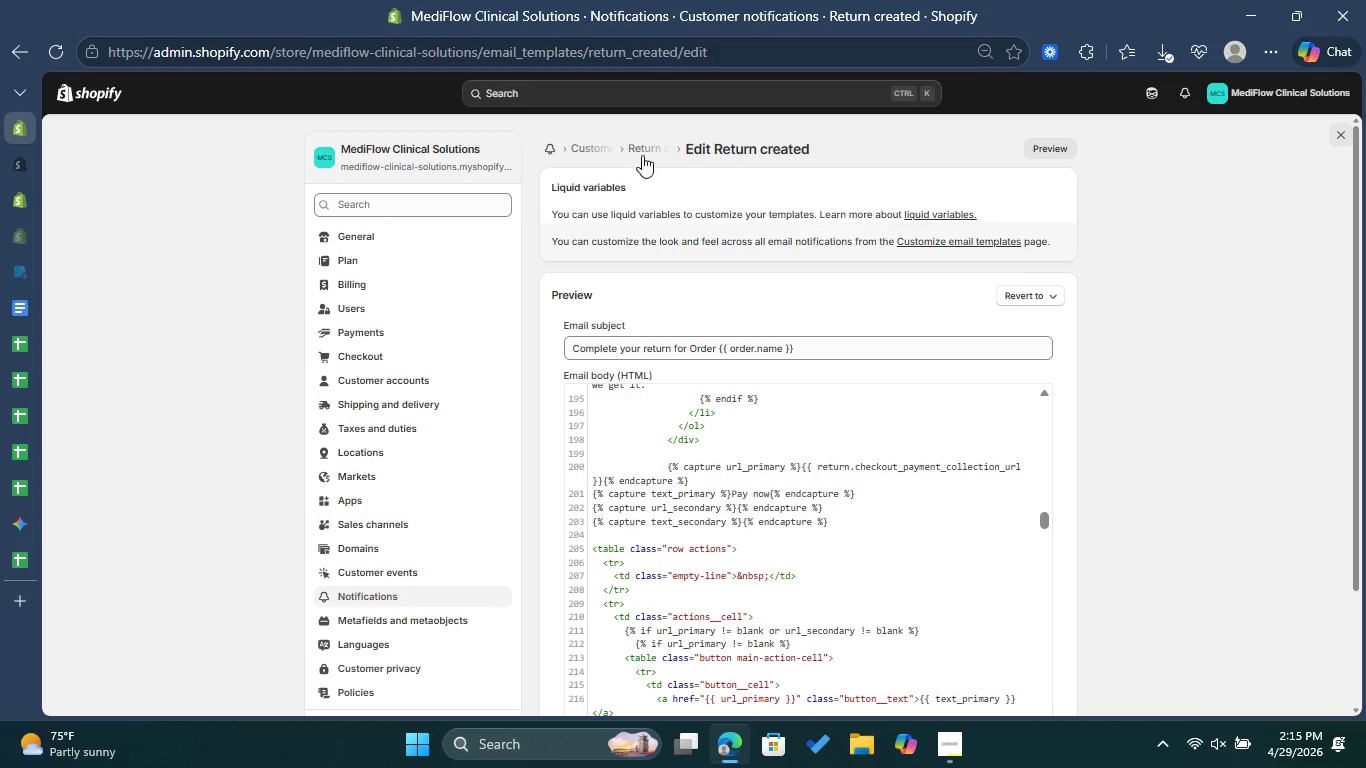 
left_click([643, 154])
 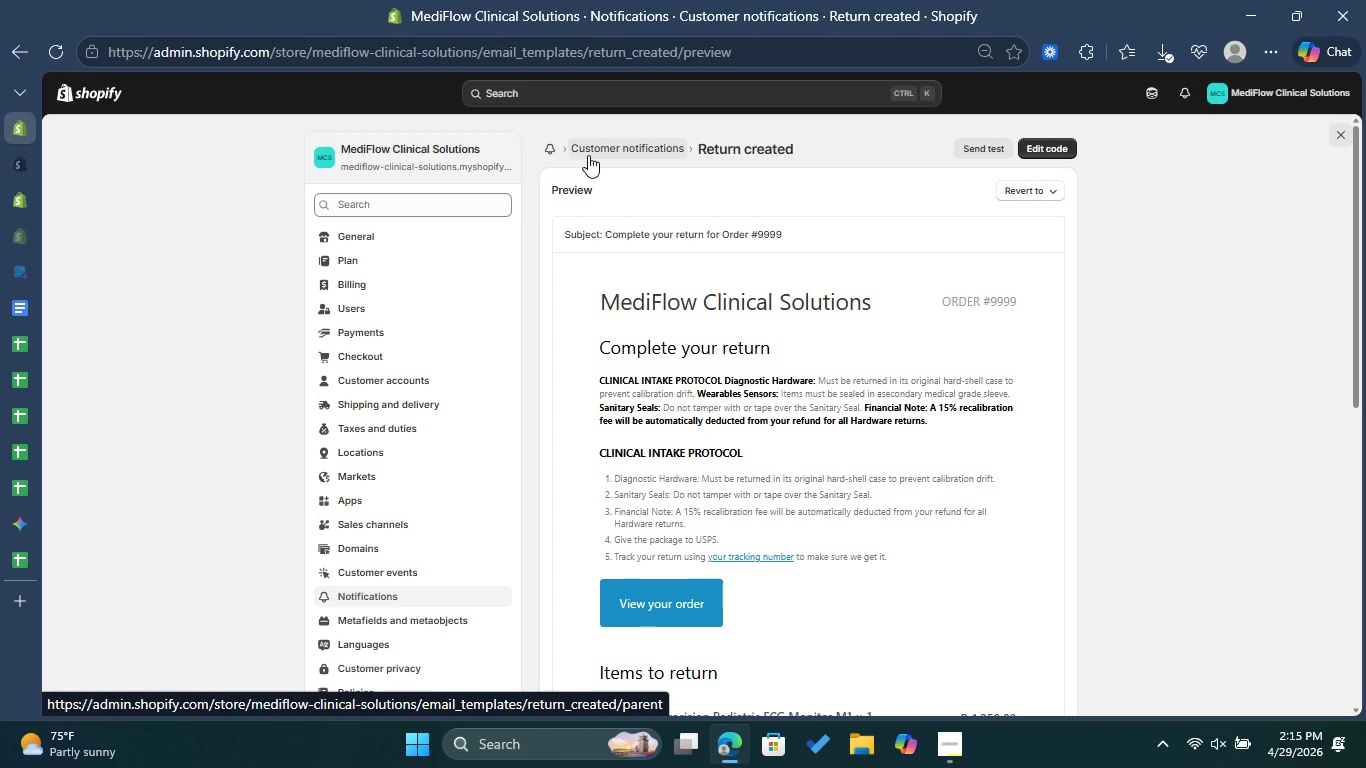 
wait(17.47)
 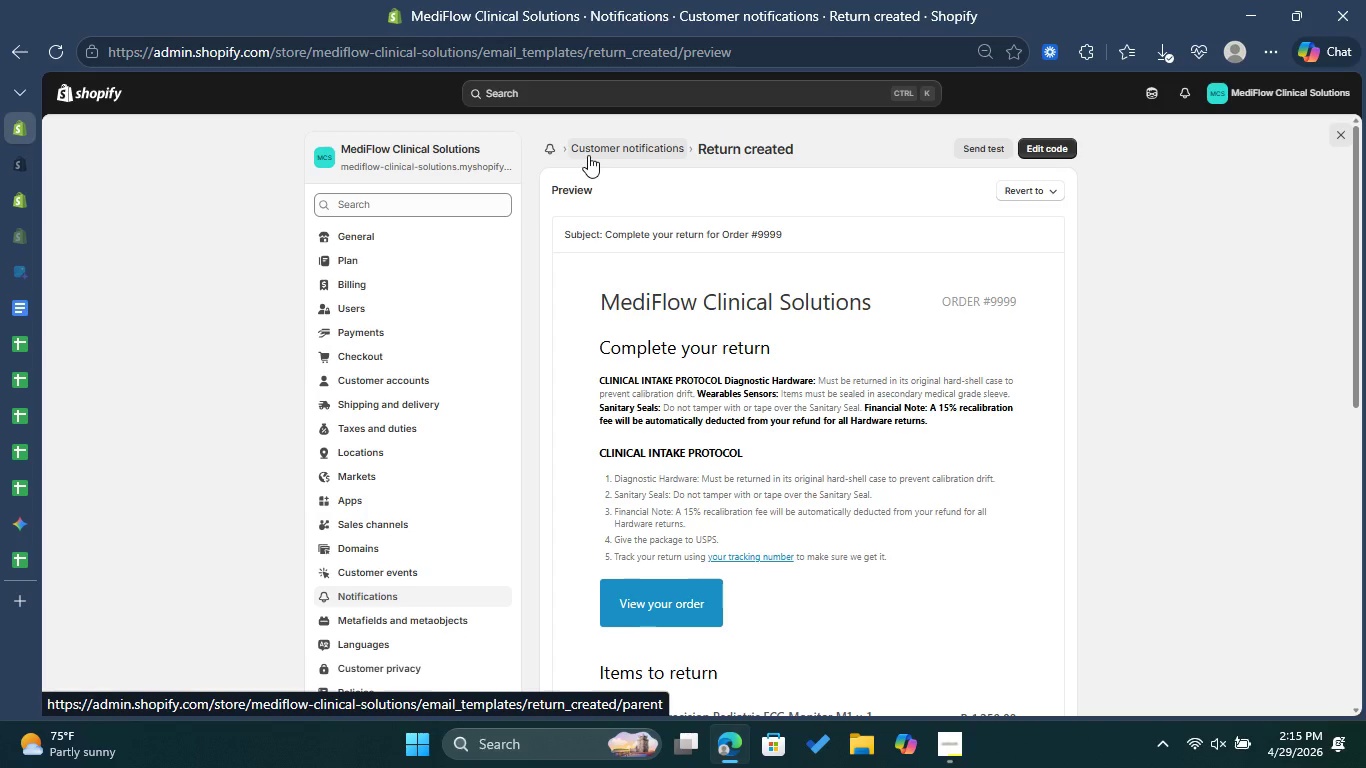 
mouse_move([178, 194])
 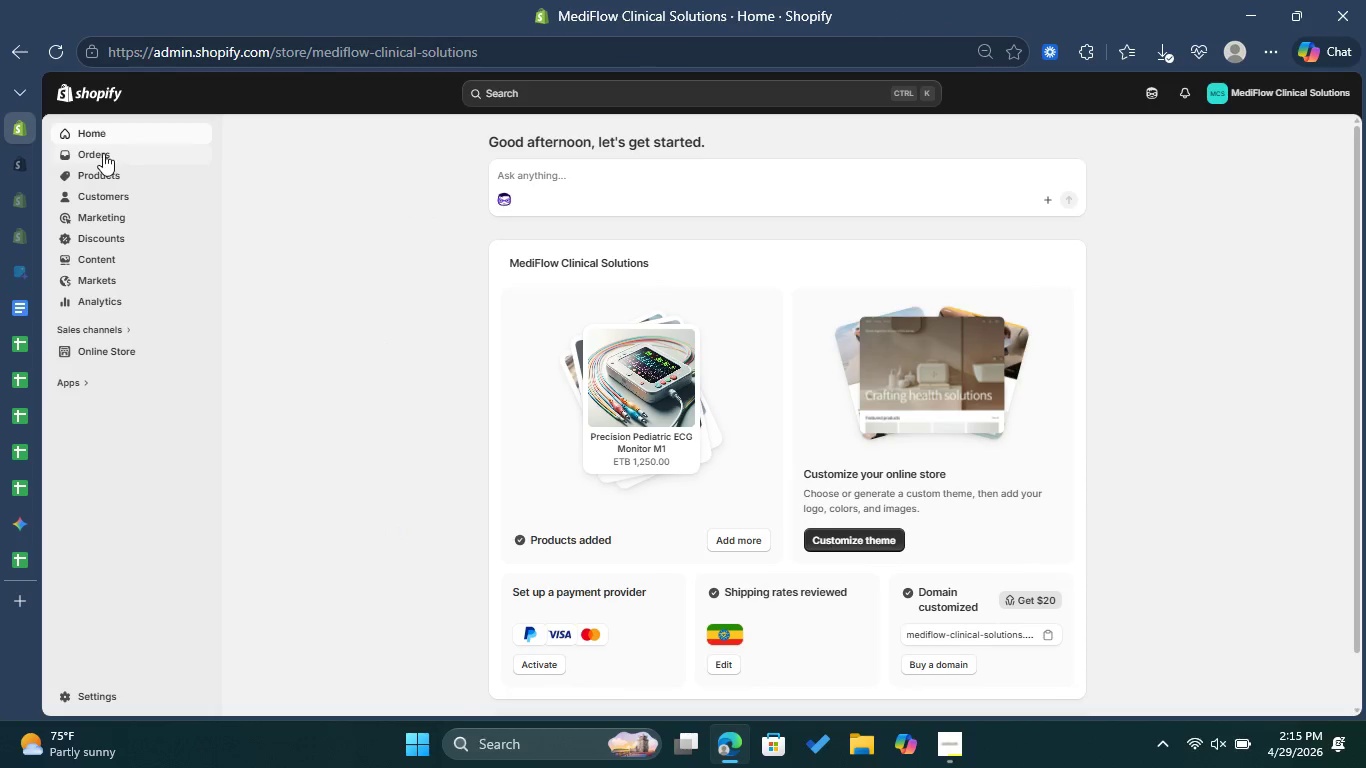 
left_click([103, 153])
 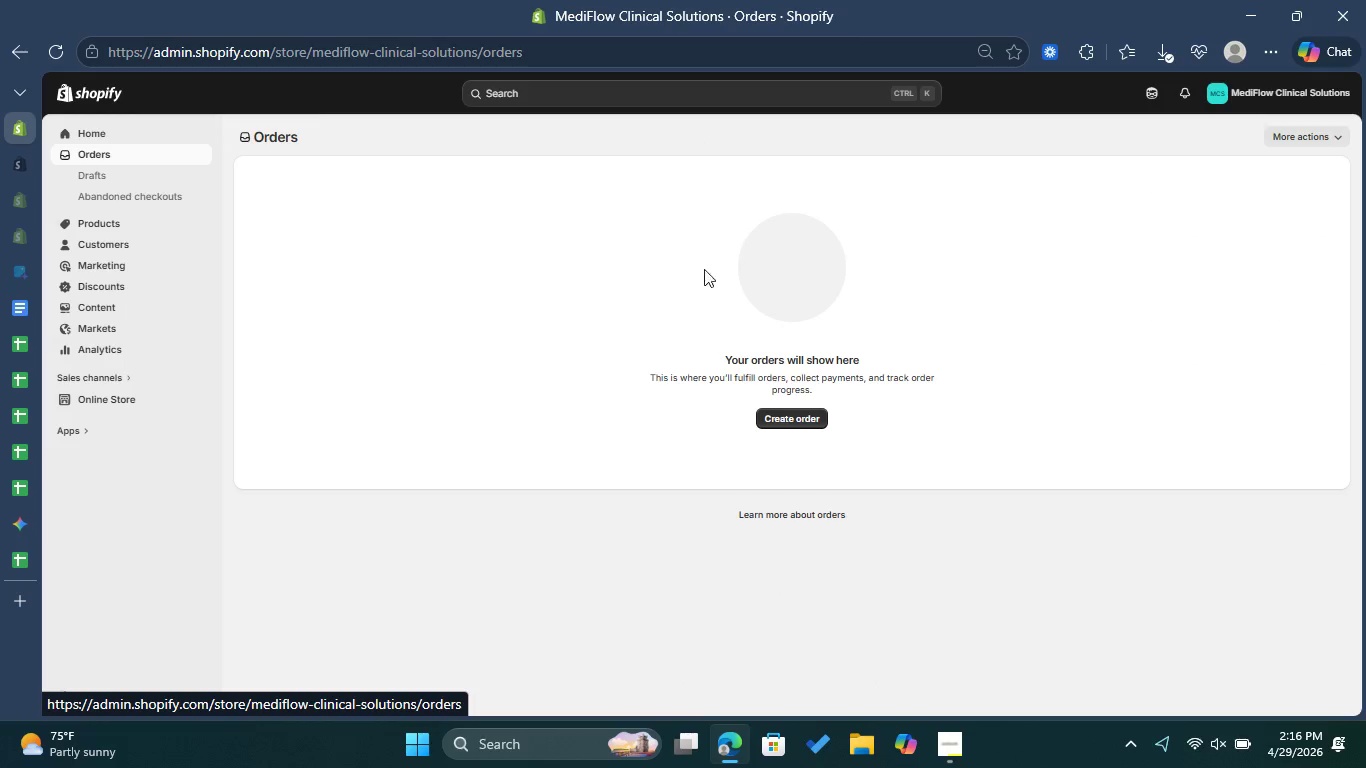 
left_click([801, 422])
 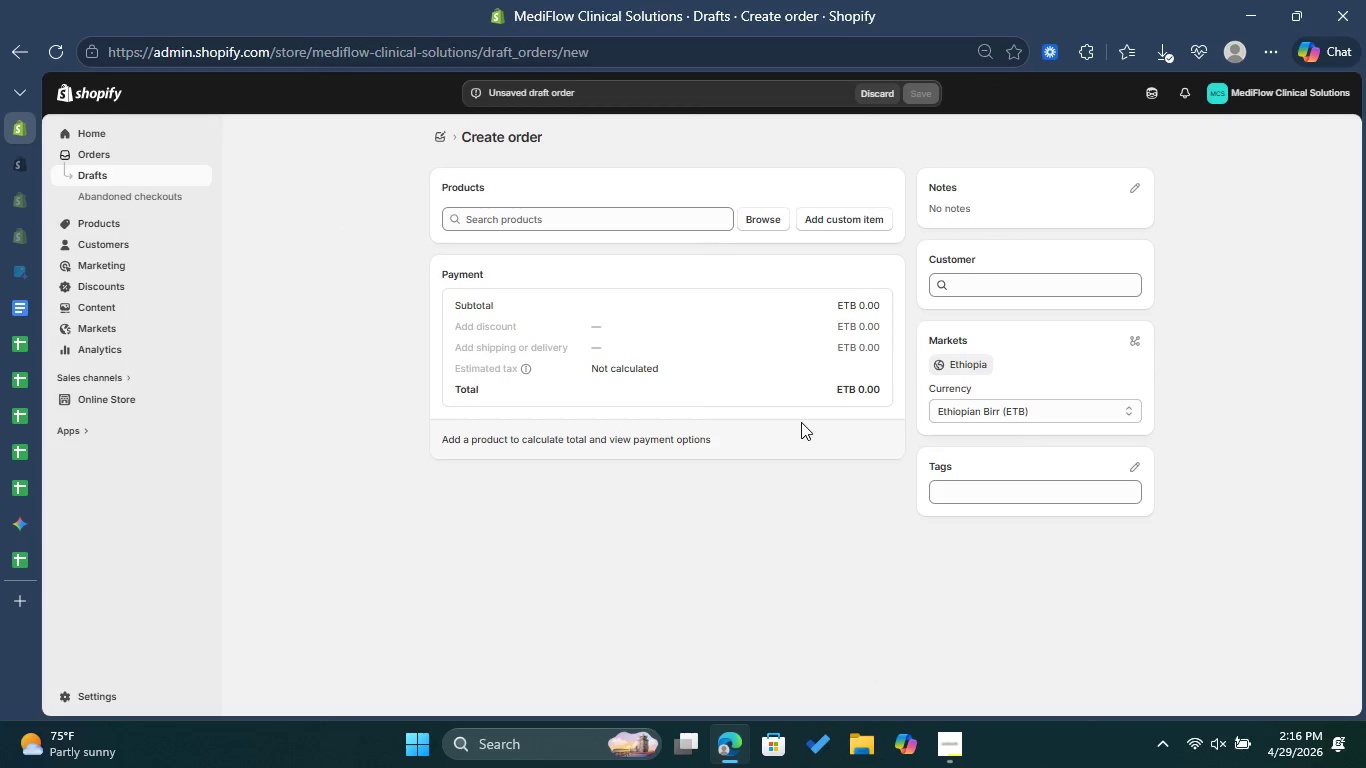 
wait(6.58)
 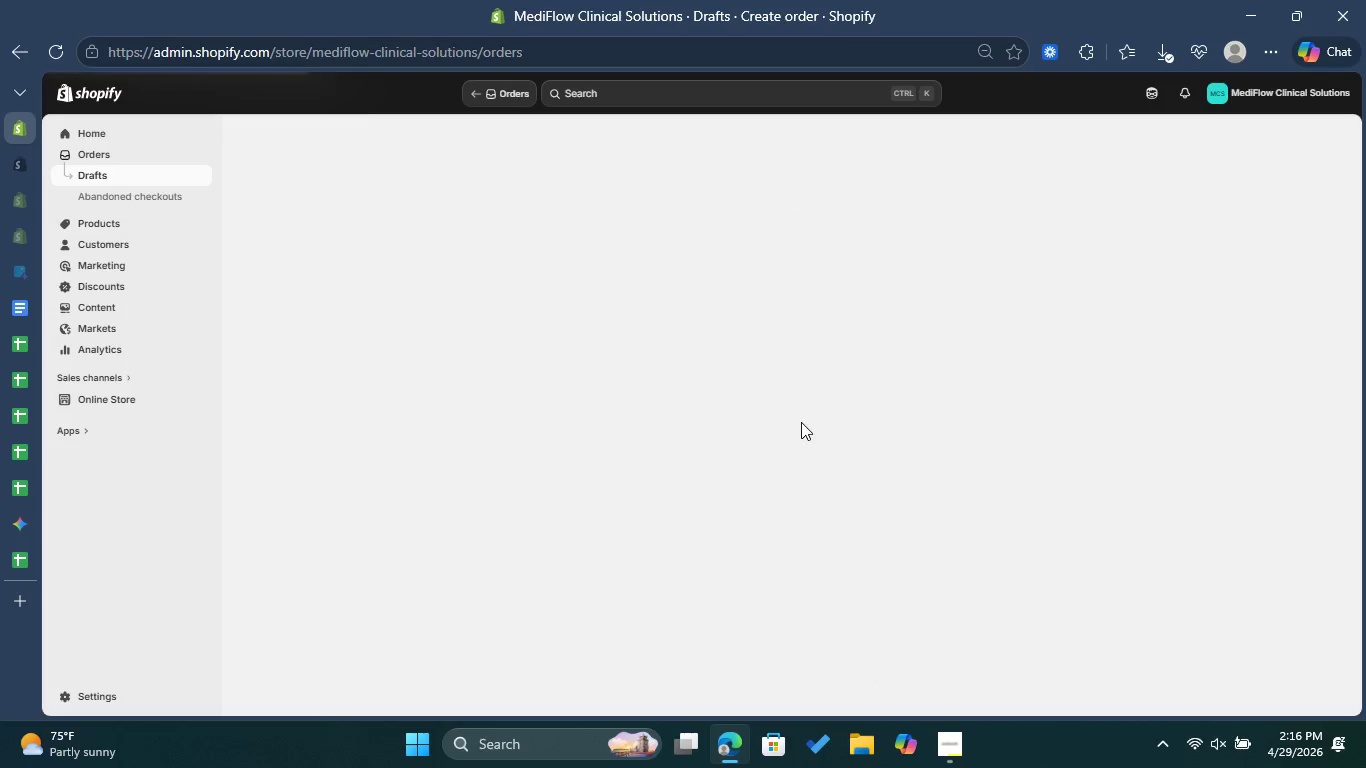 
left_click([838, 216])
 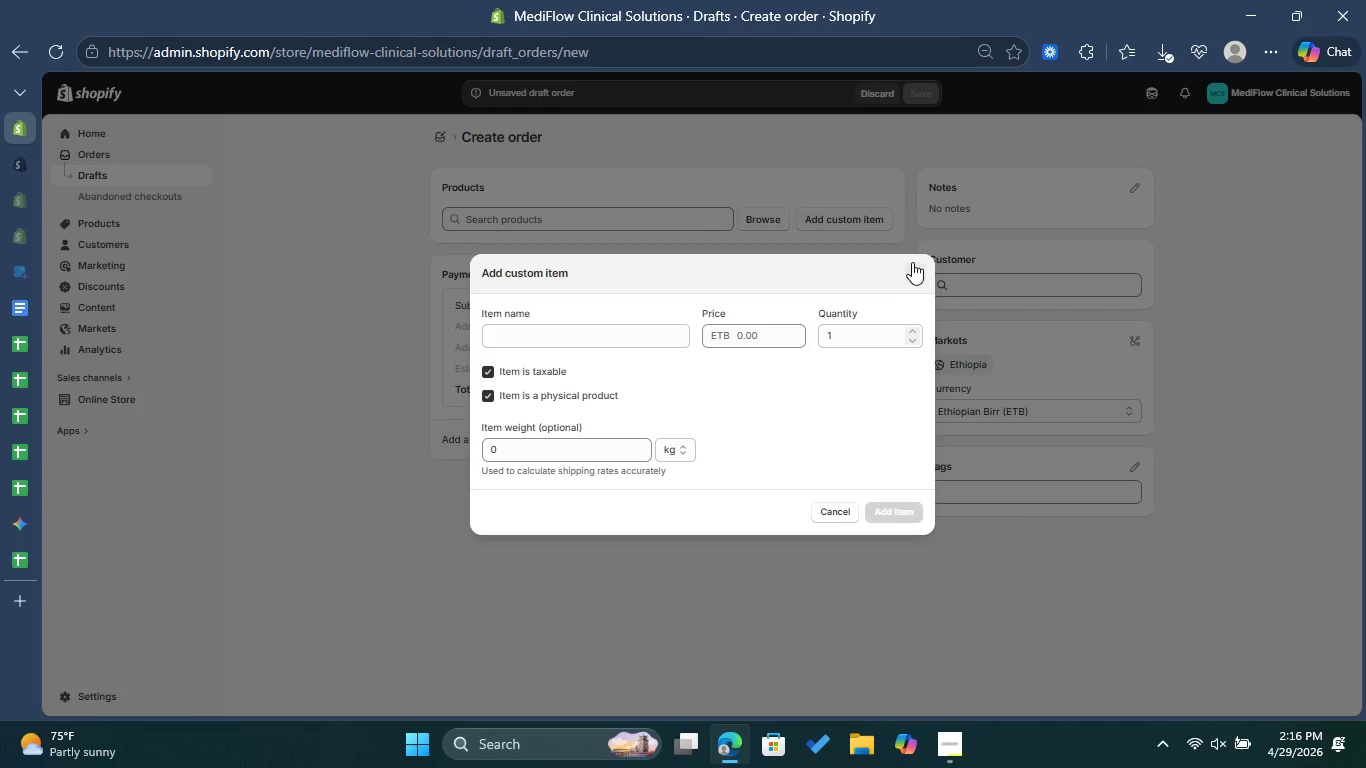 
left_click([913, 266])
 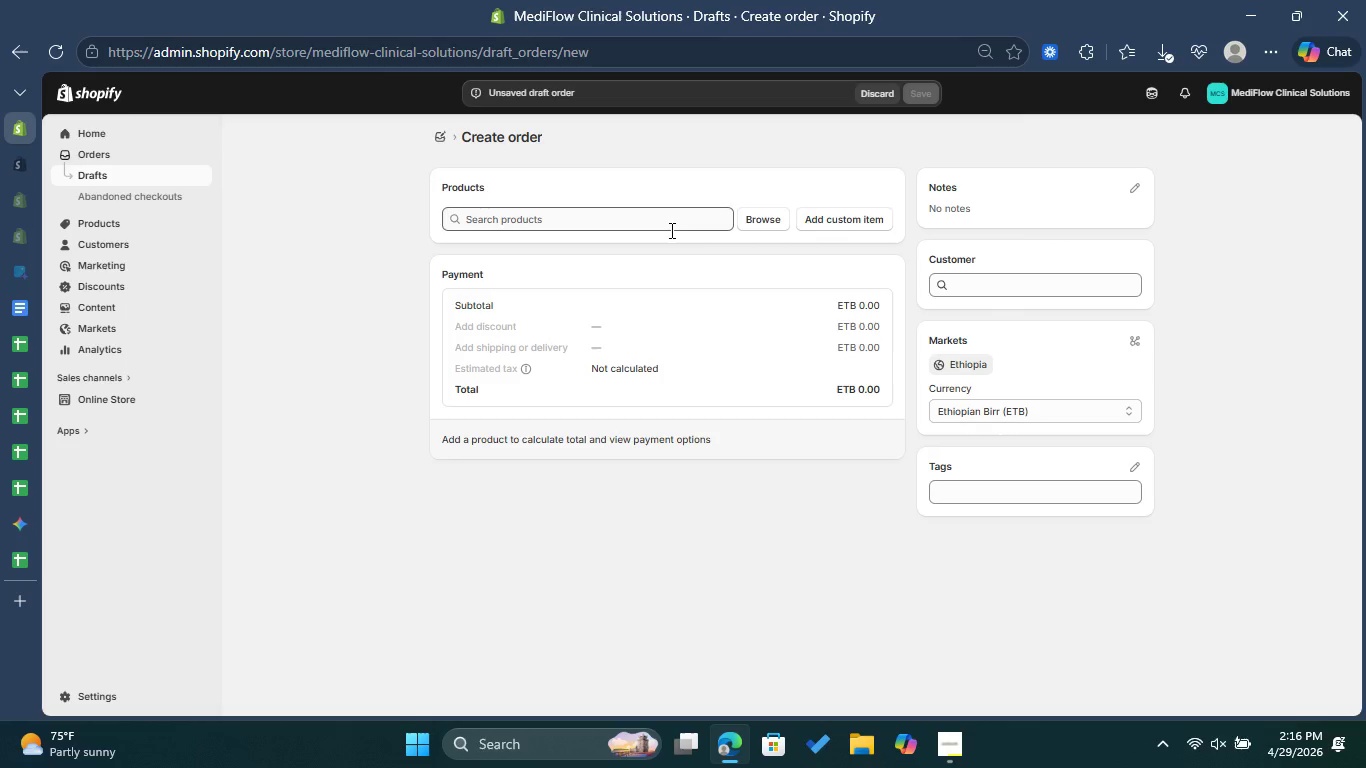 
left_click([670, 230])
 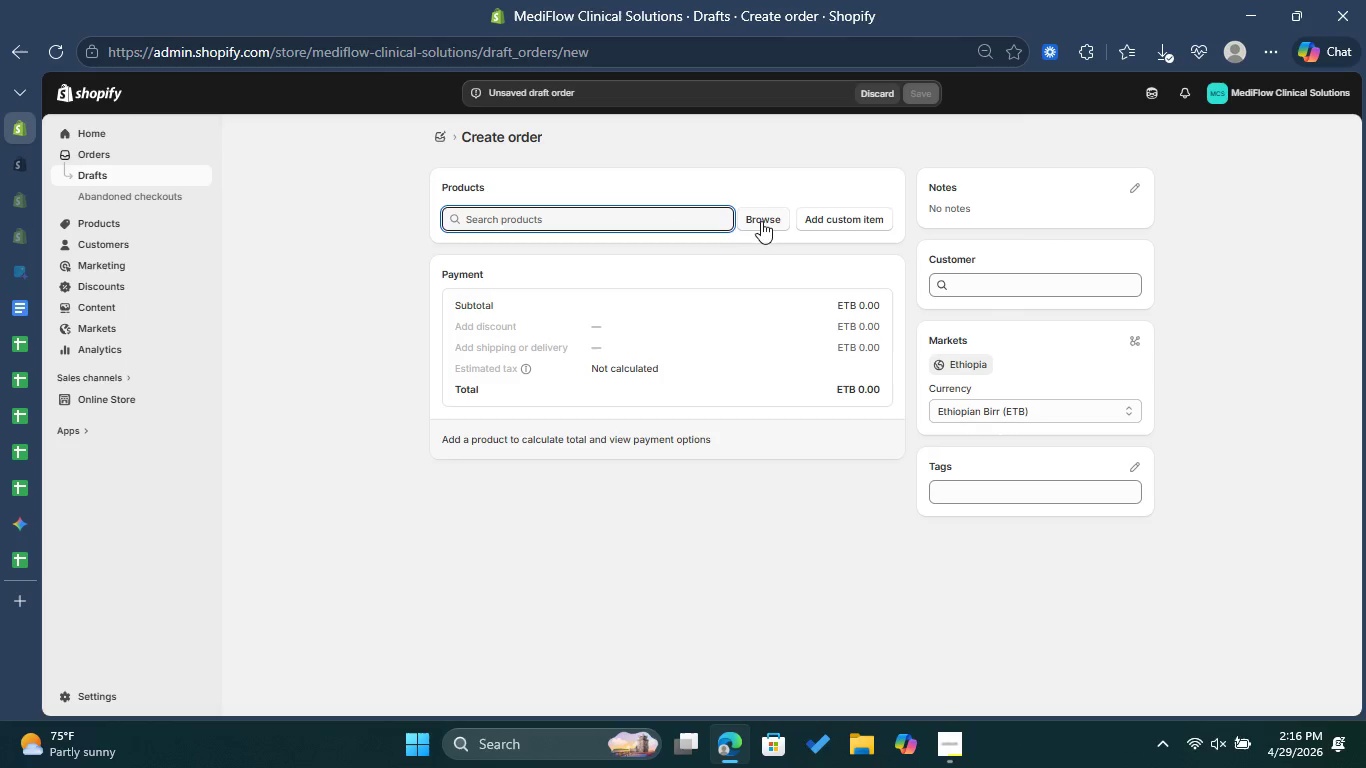 
left_click([766, 219])
 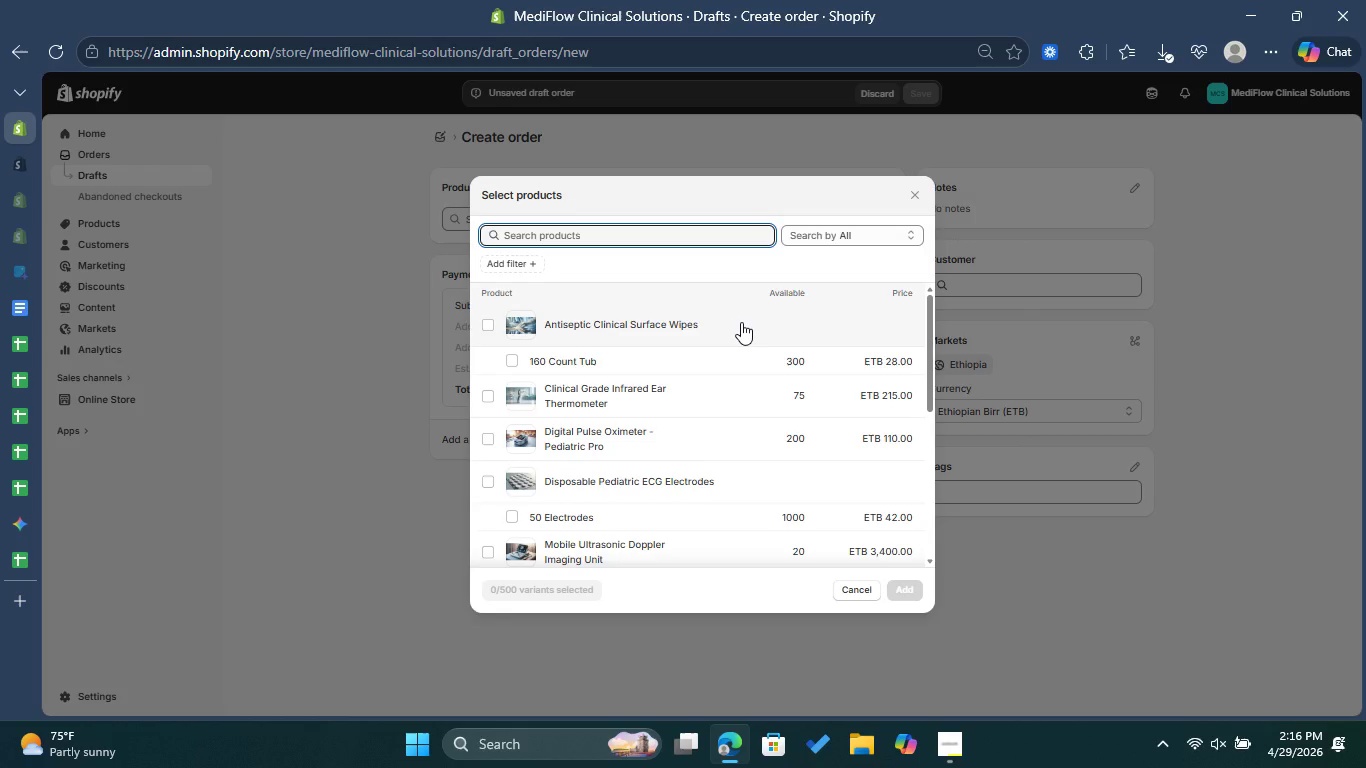 
left_click([526, 270])
 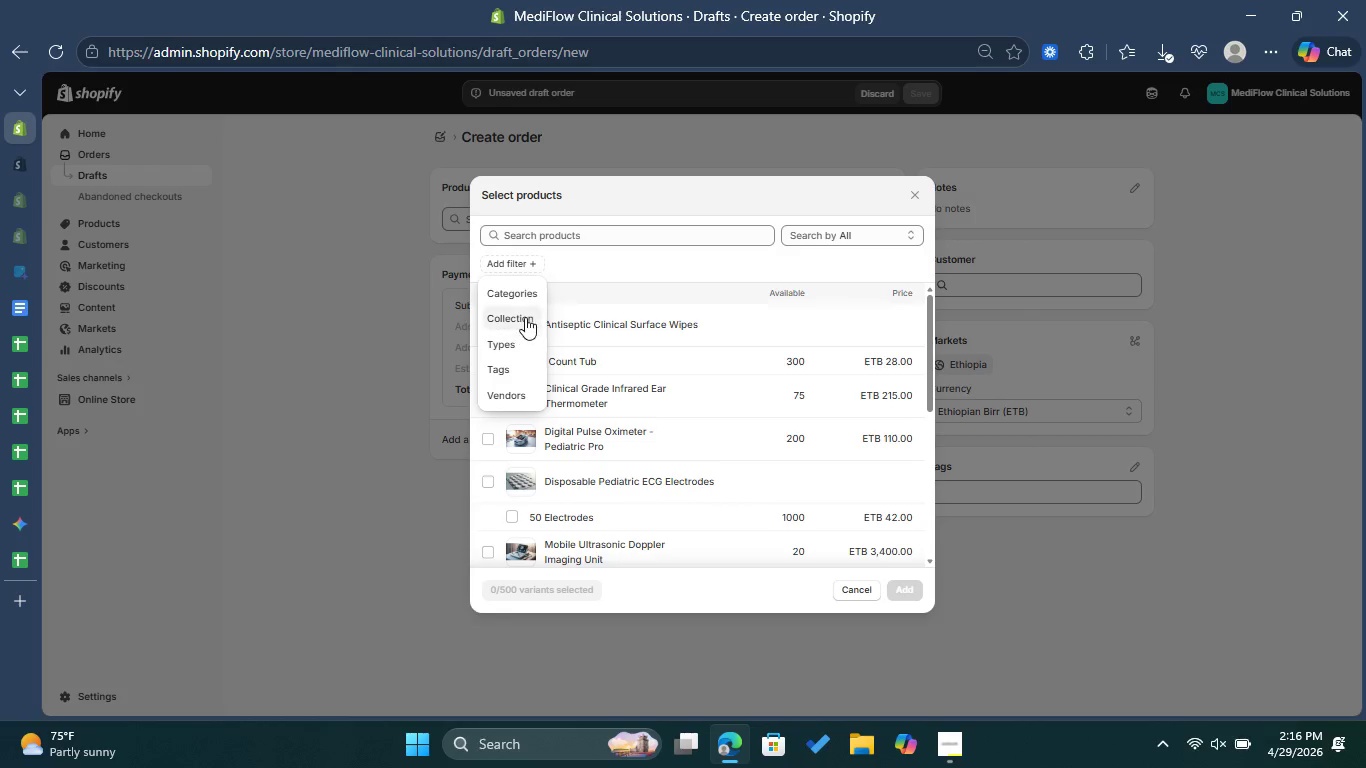 
left_click([522, 349])
 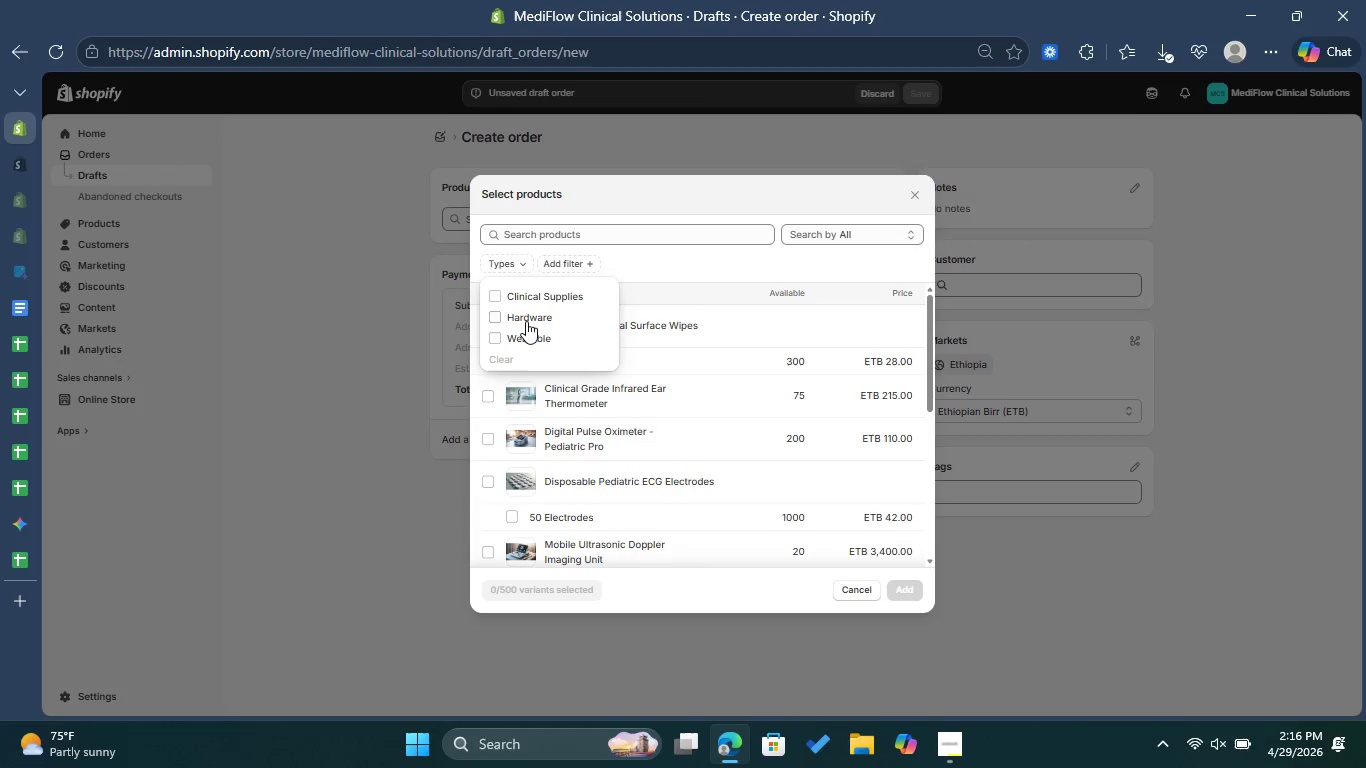 
left_click([526, 321])
 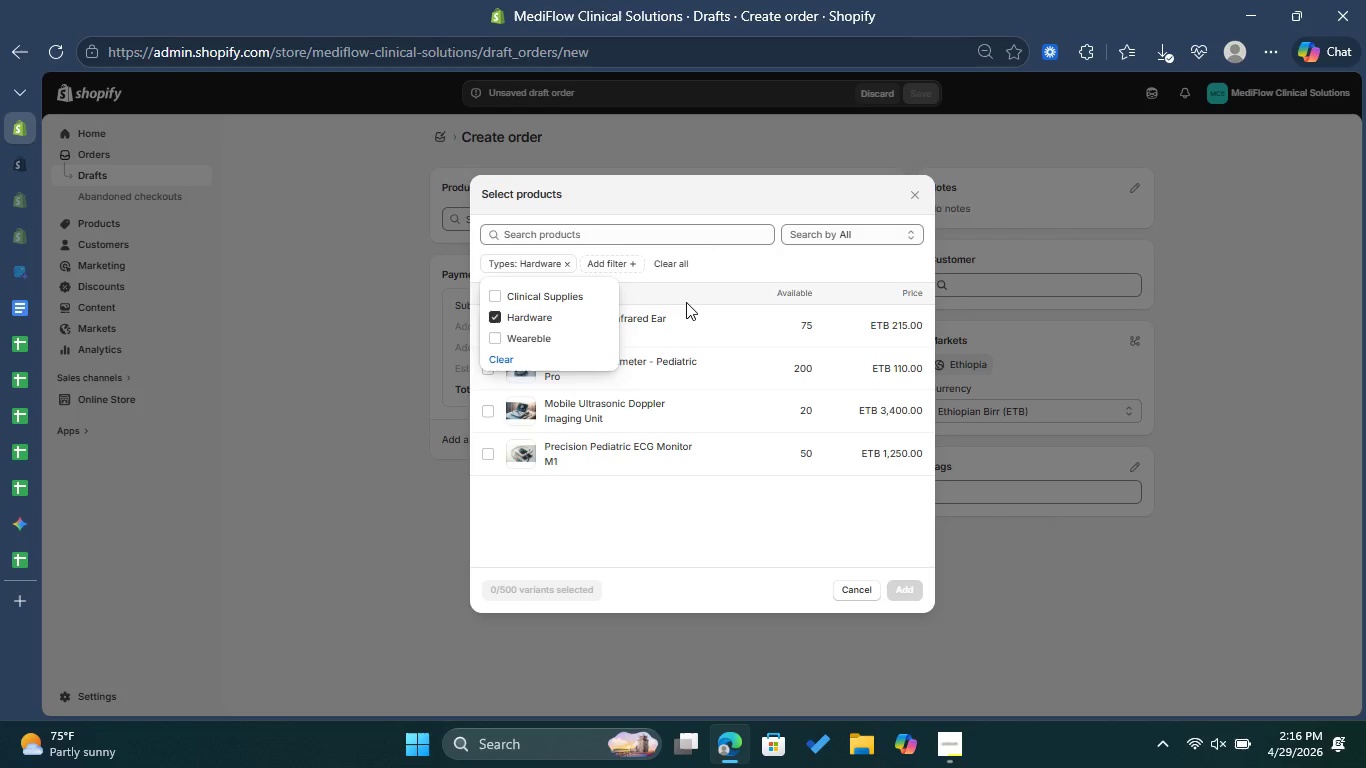 
left_click([687, 302])
 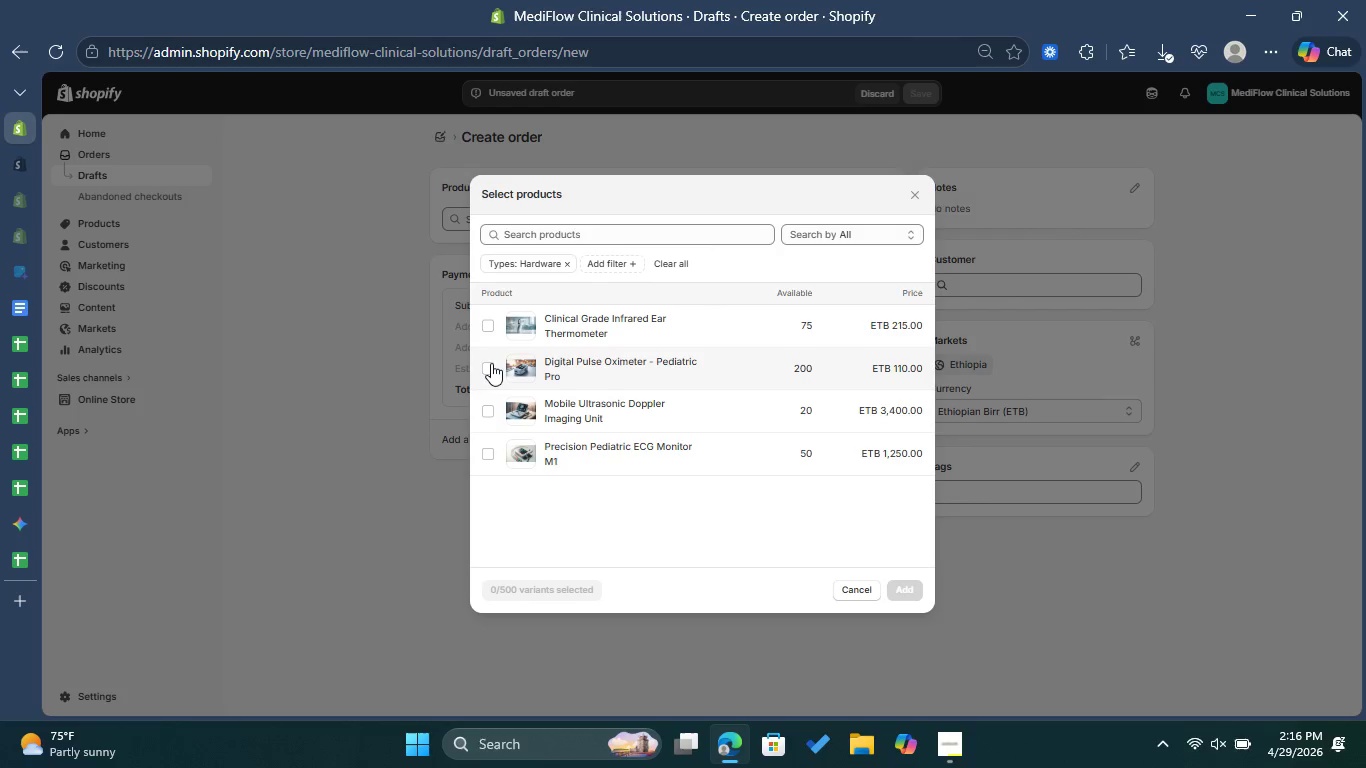 
left_click([488, 363])
 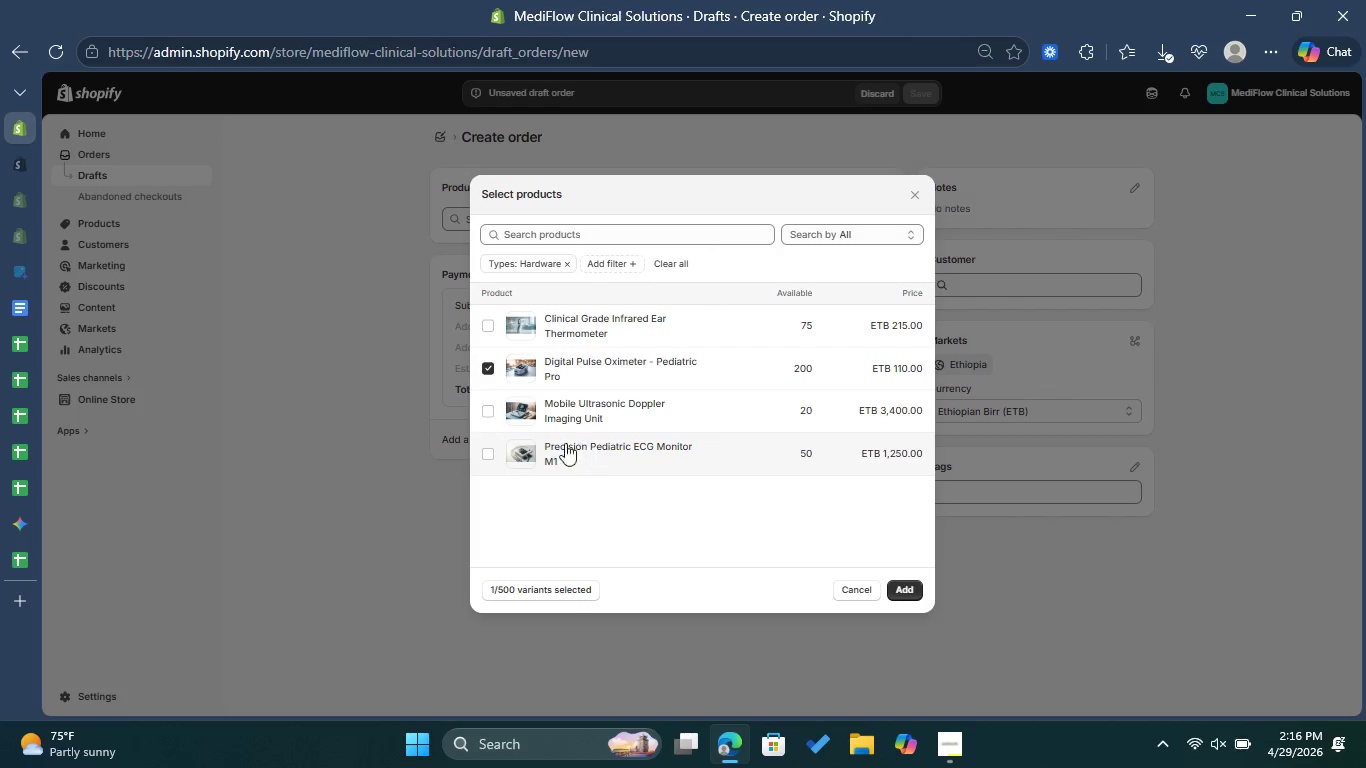 
left_click([489, 447])
 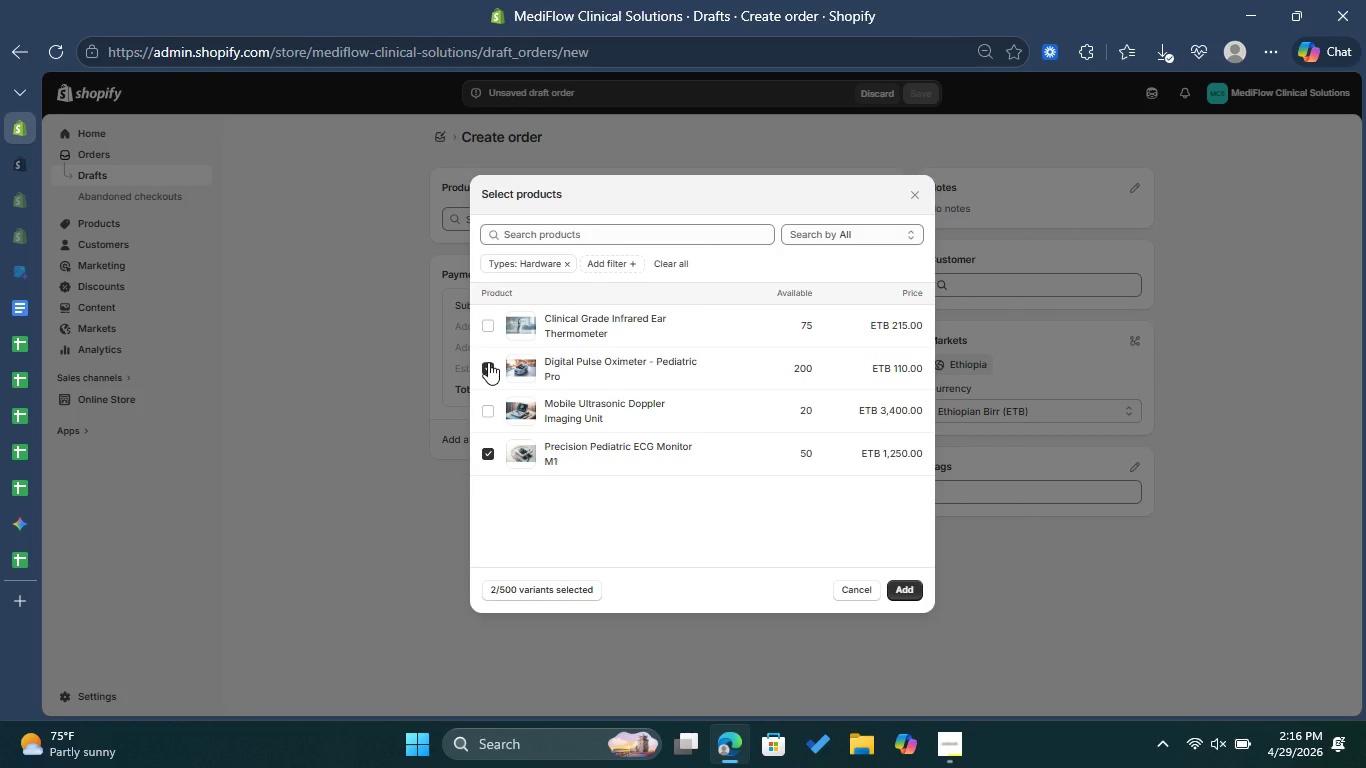 
left_click([488, 362])
 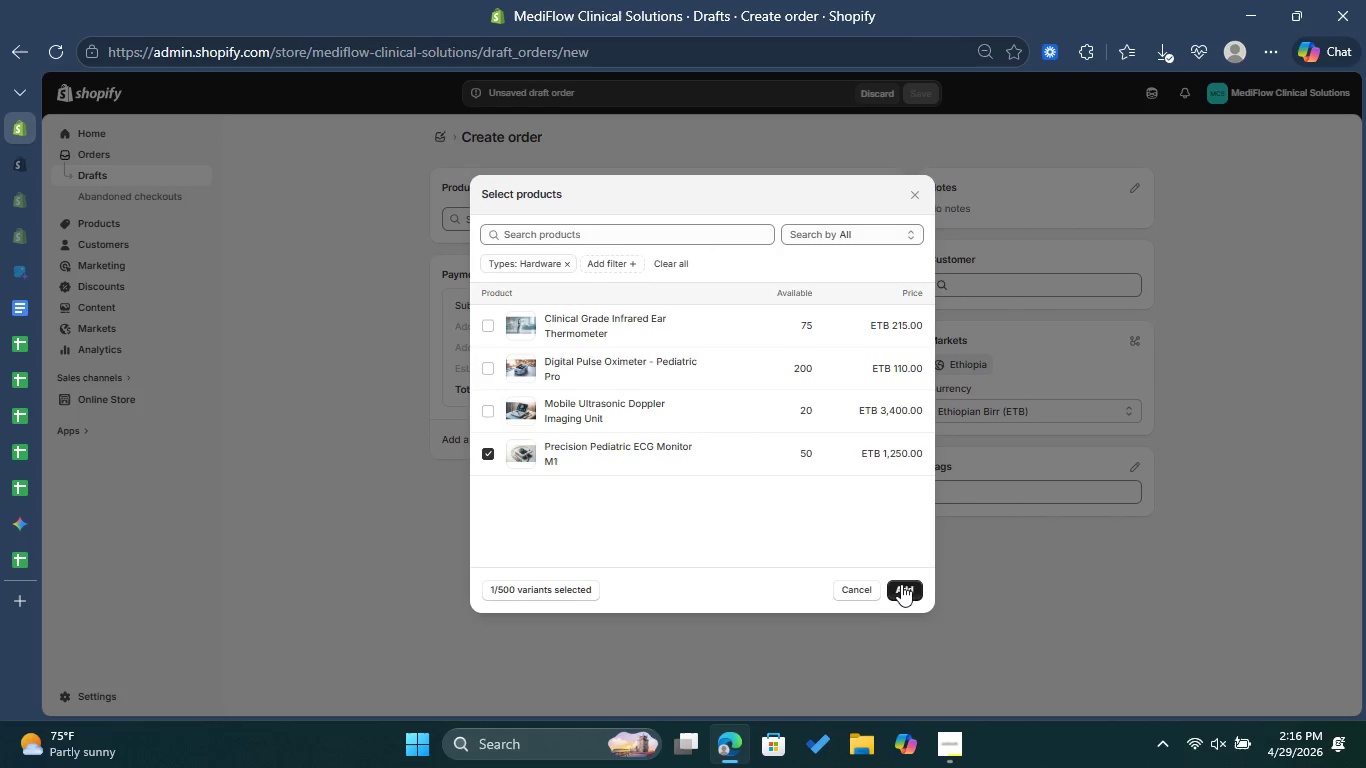 
left_click([903, 585])
 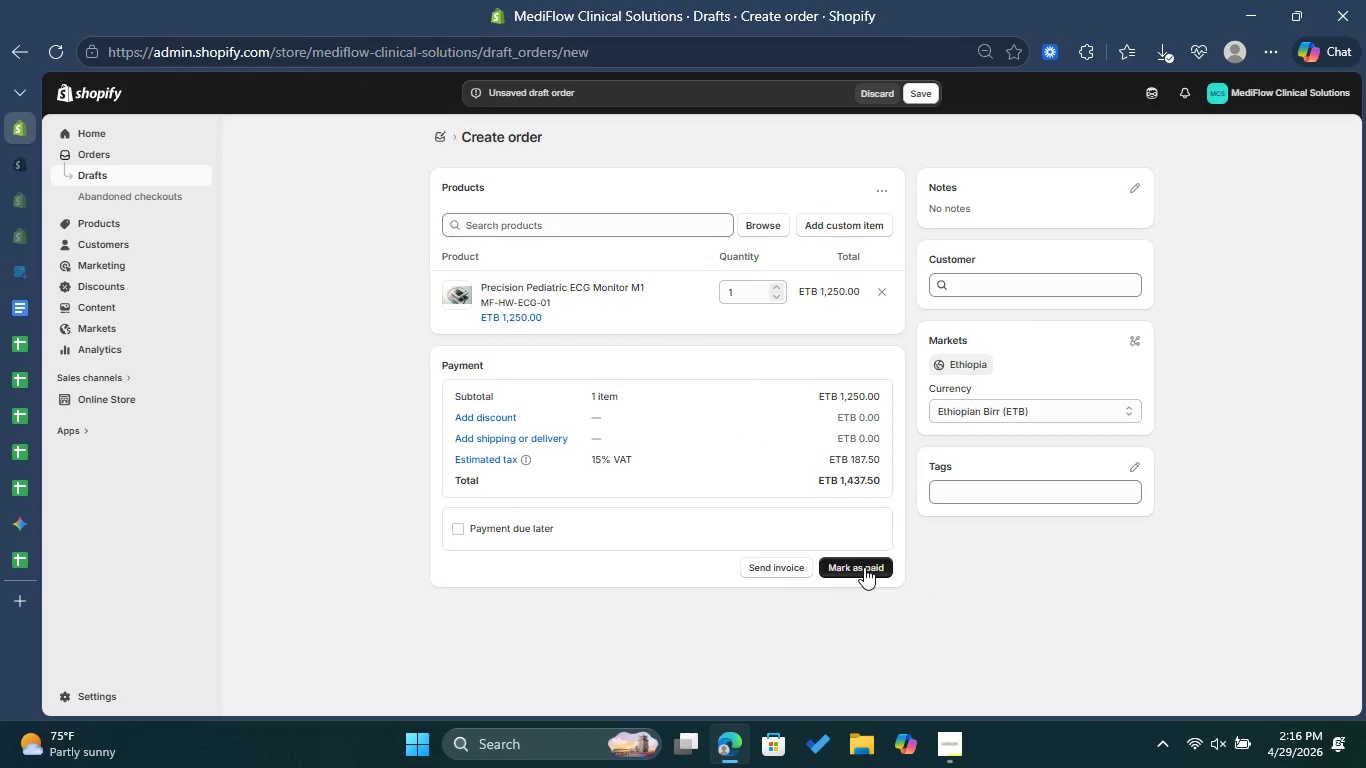 
wait(7.03)
 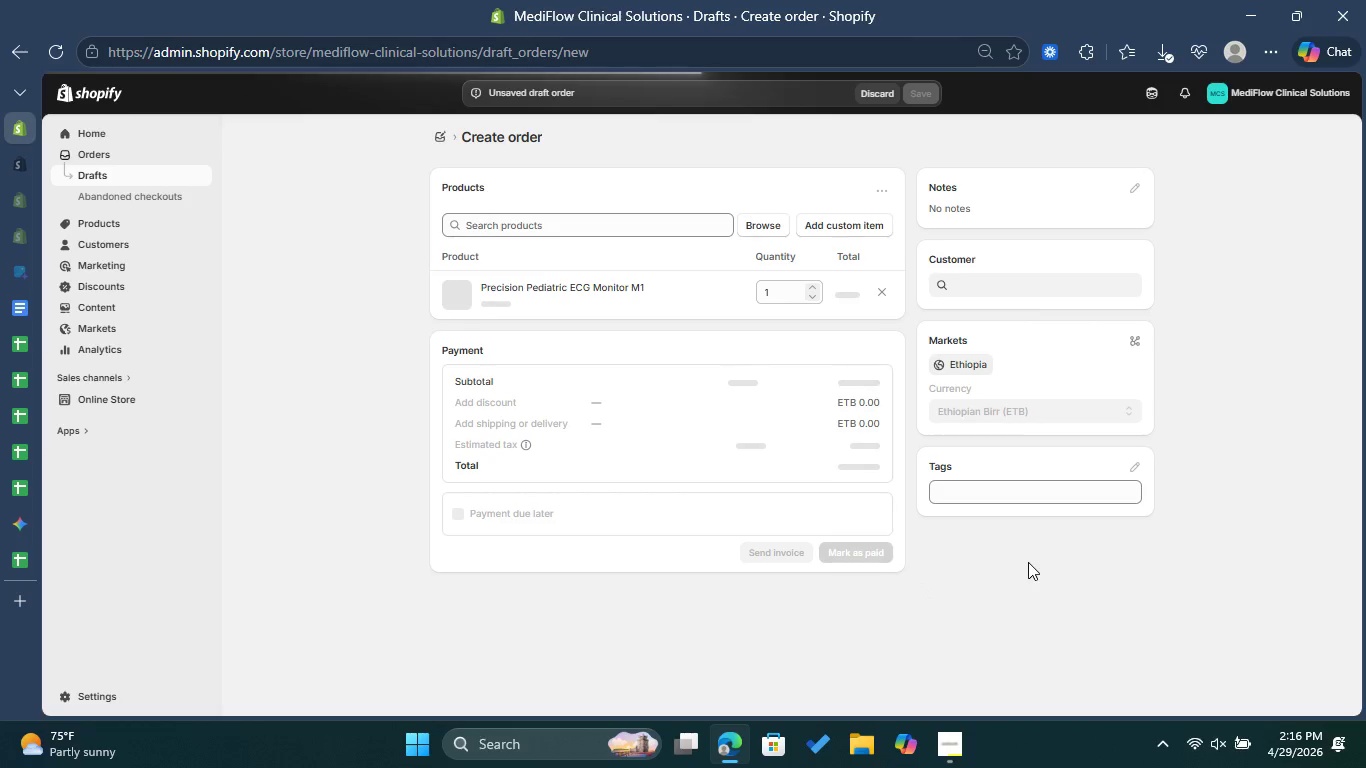 
left_click([864, 567])
 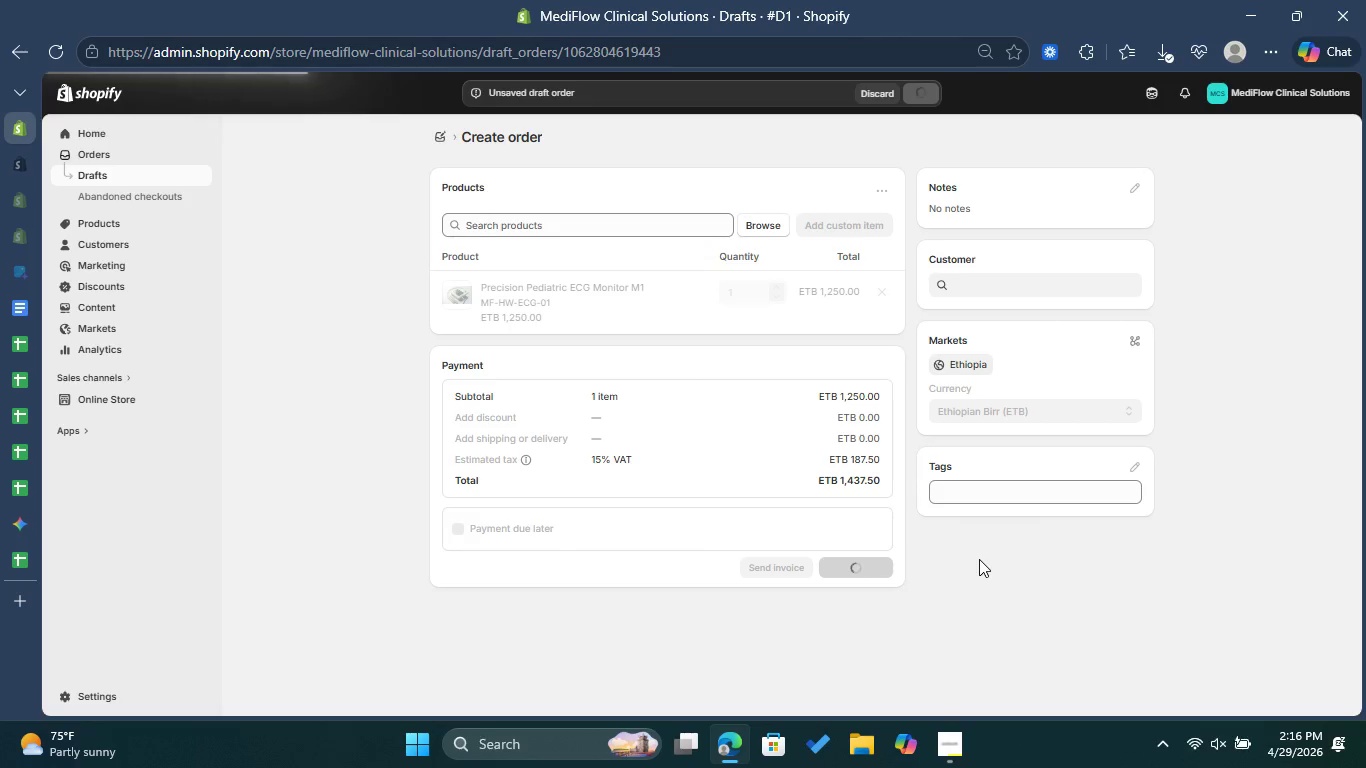 
wait(9.11)
 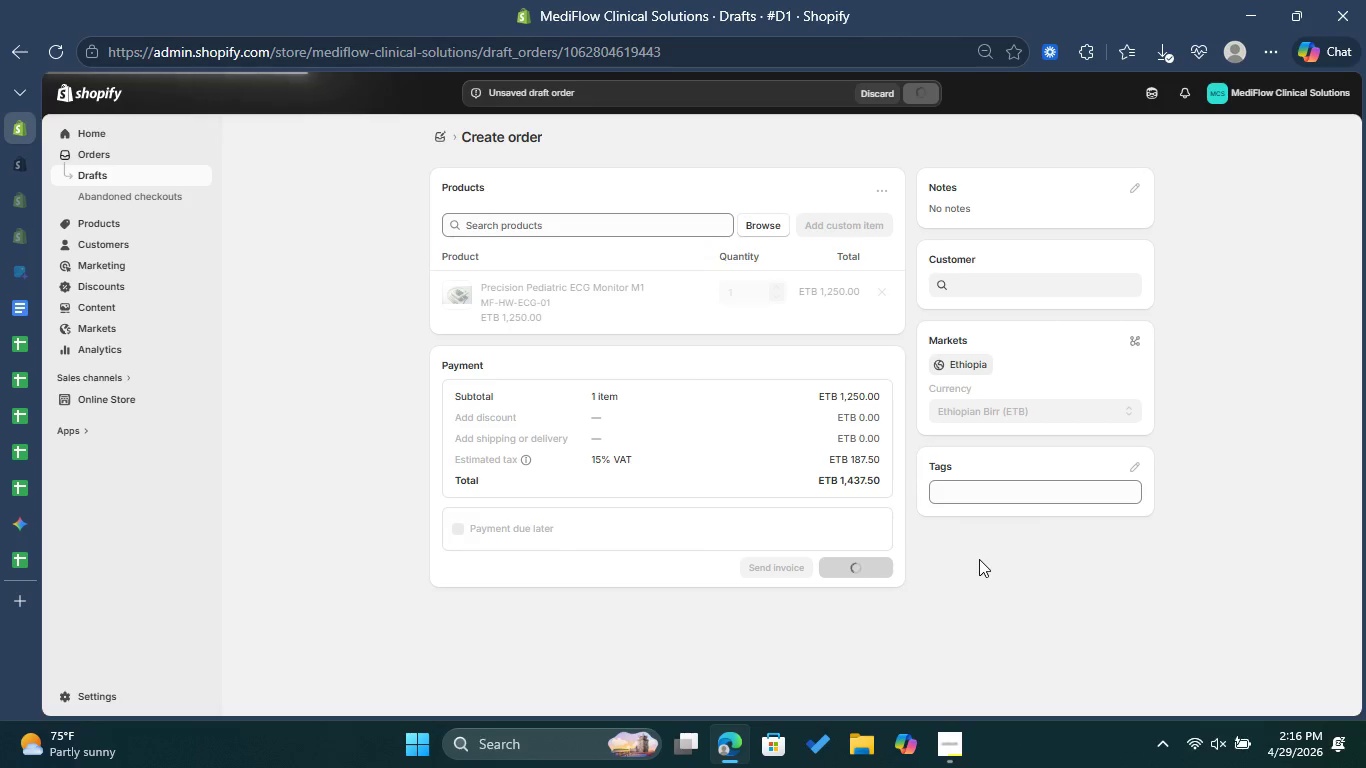 
left_click([892, 437])
 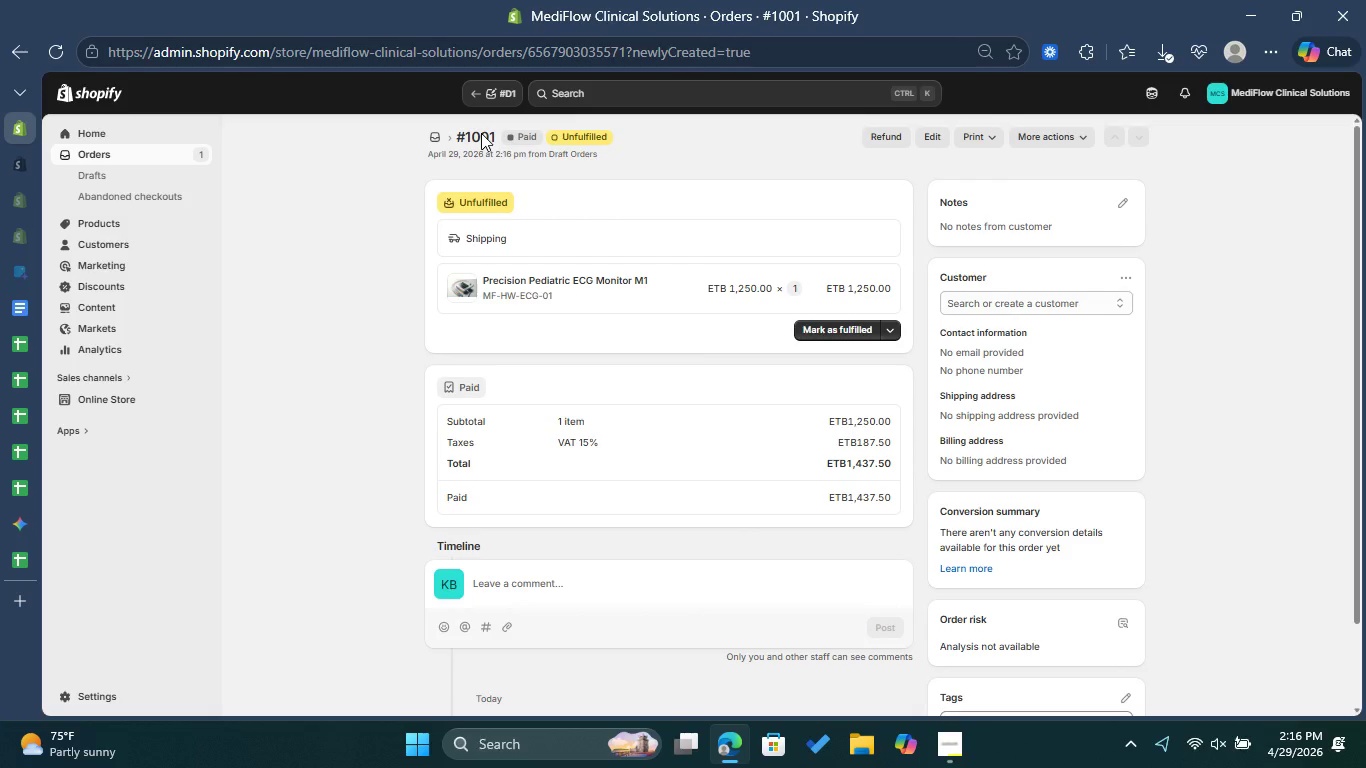 
wait(14.91)
 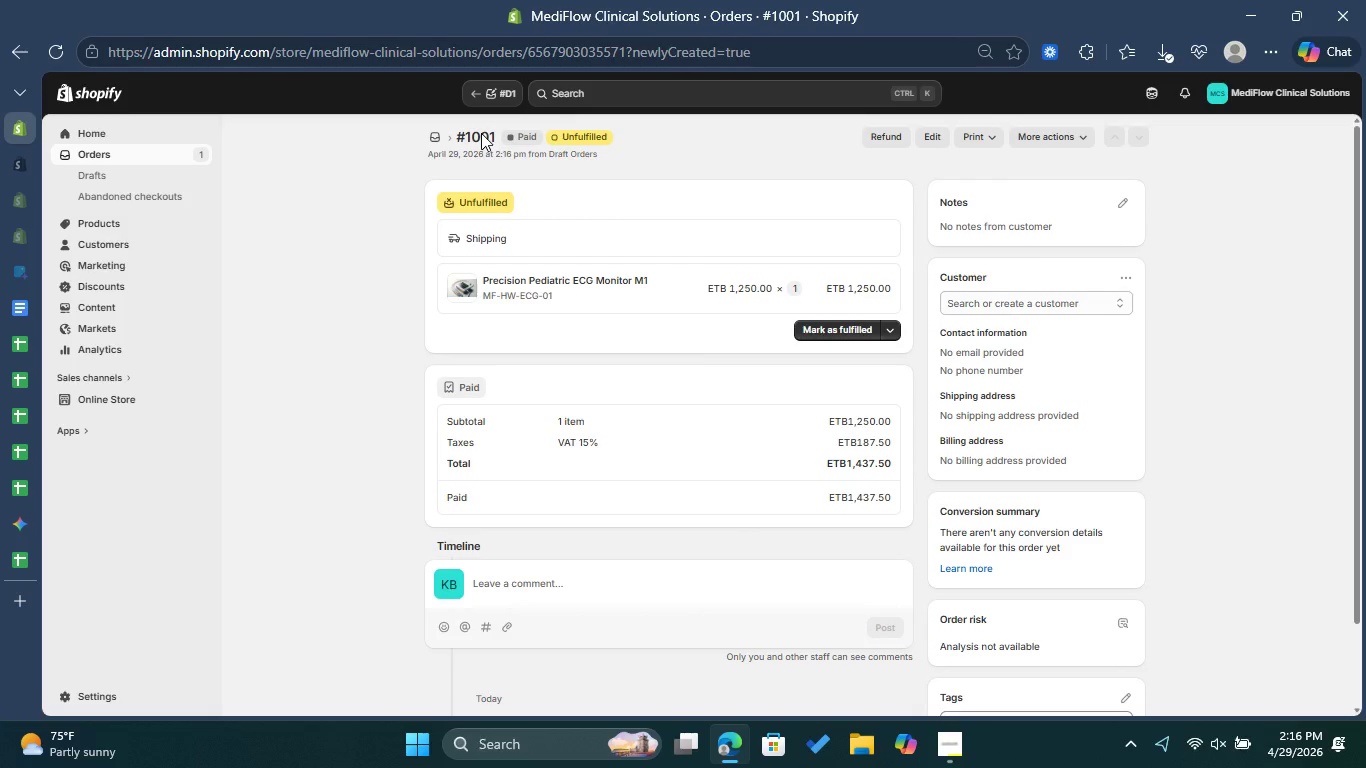 
left_click_drag(start_coordinate=[887, 136], to_coordinate=[911, 178])
 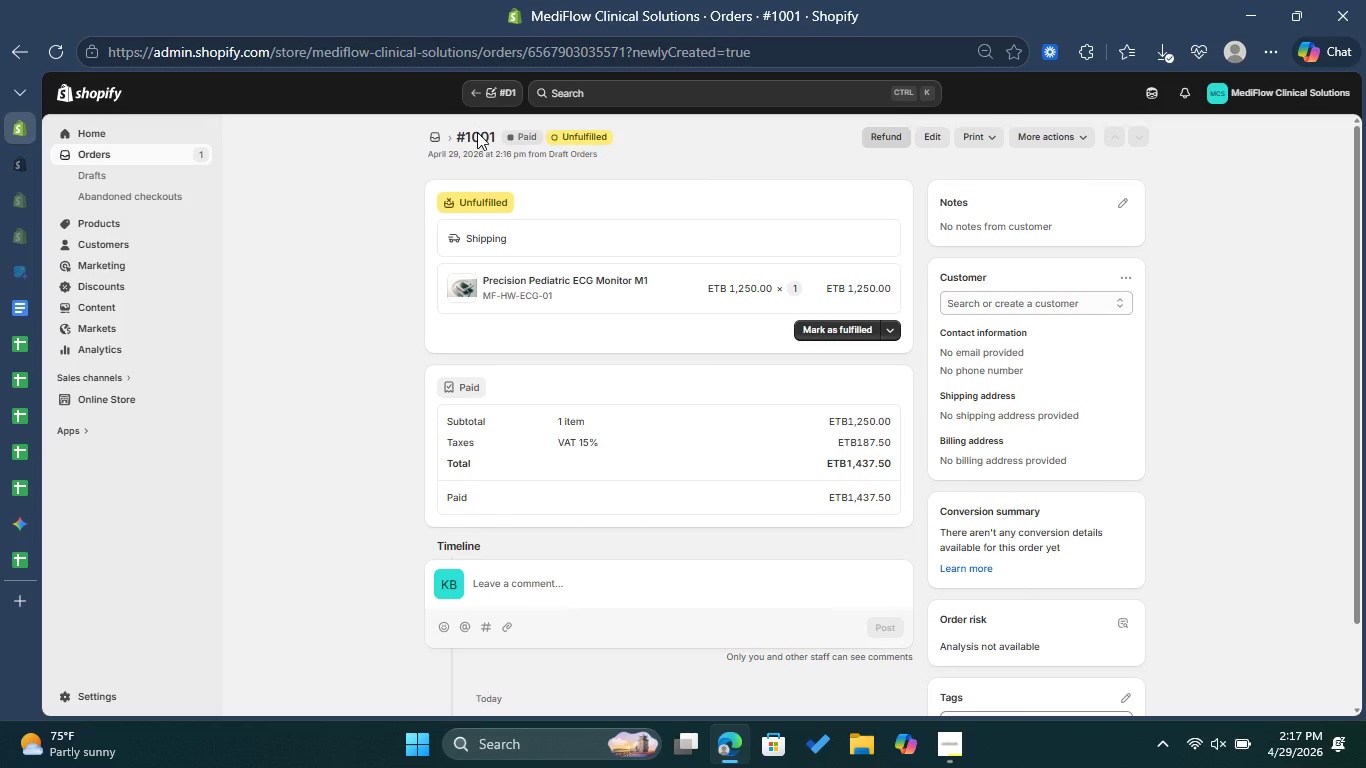 
left_click([477, 132])
 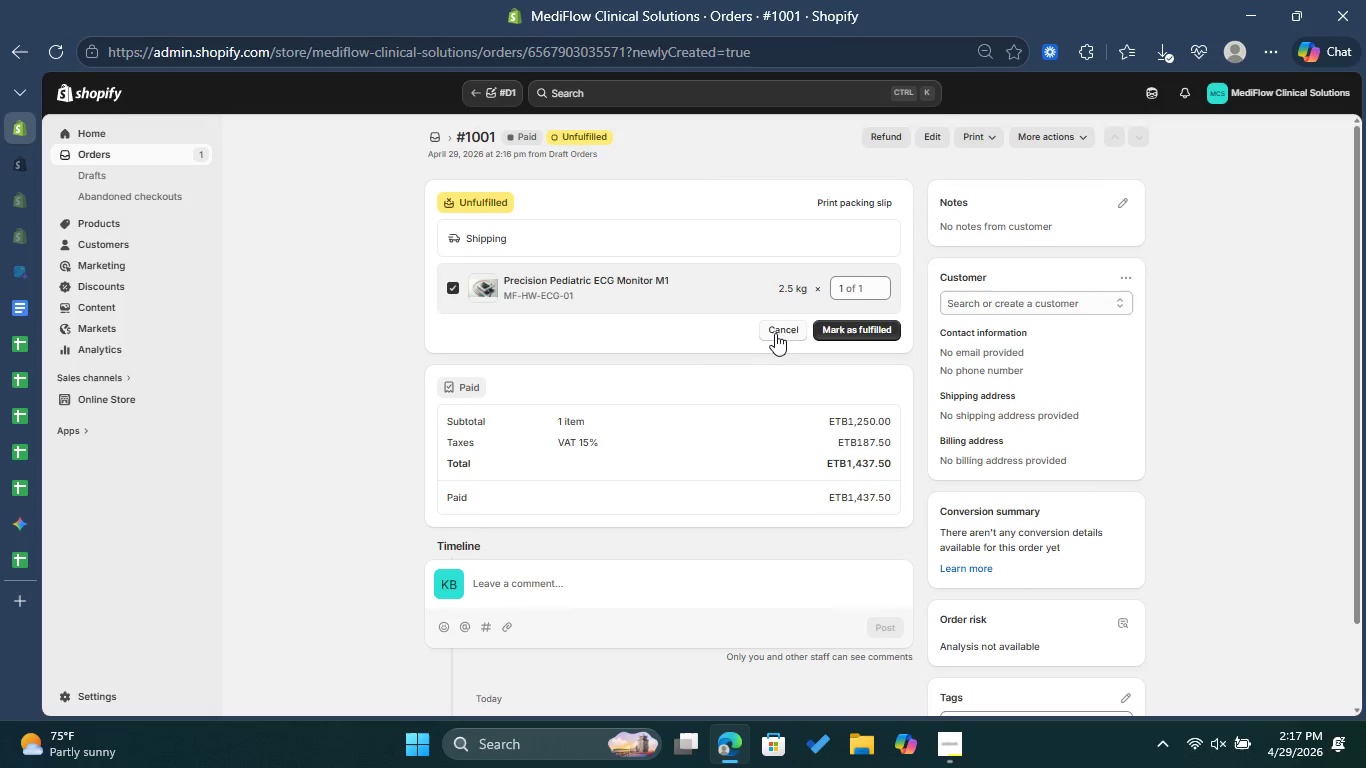 
wait(13.66)
 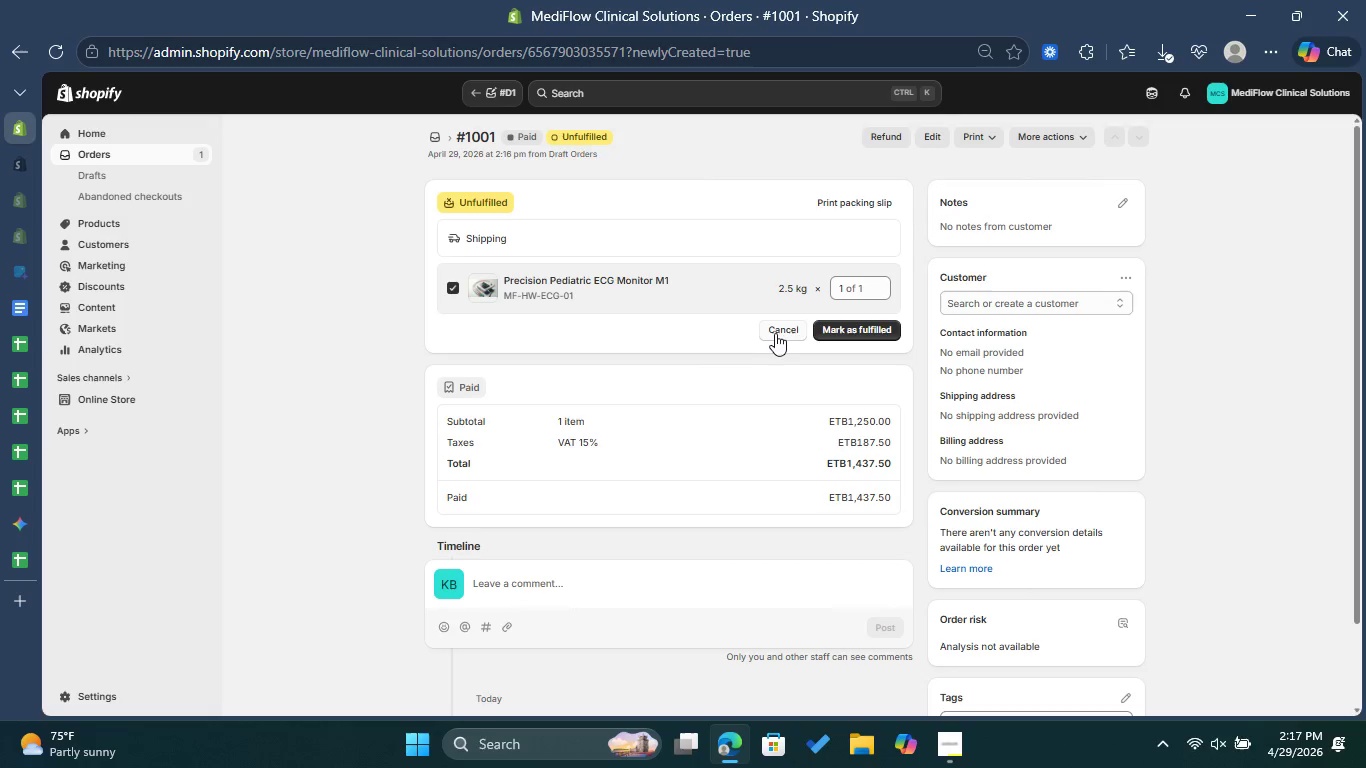 
left_click([884, 135])
 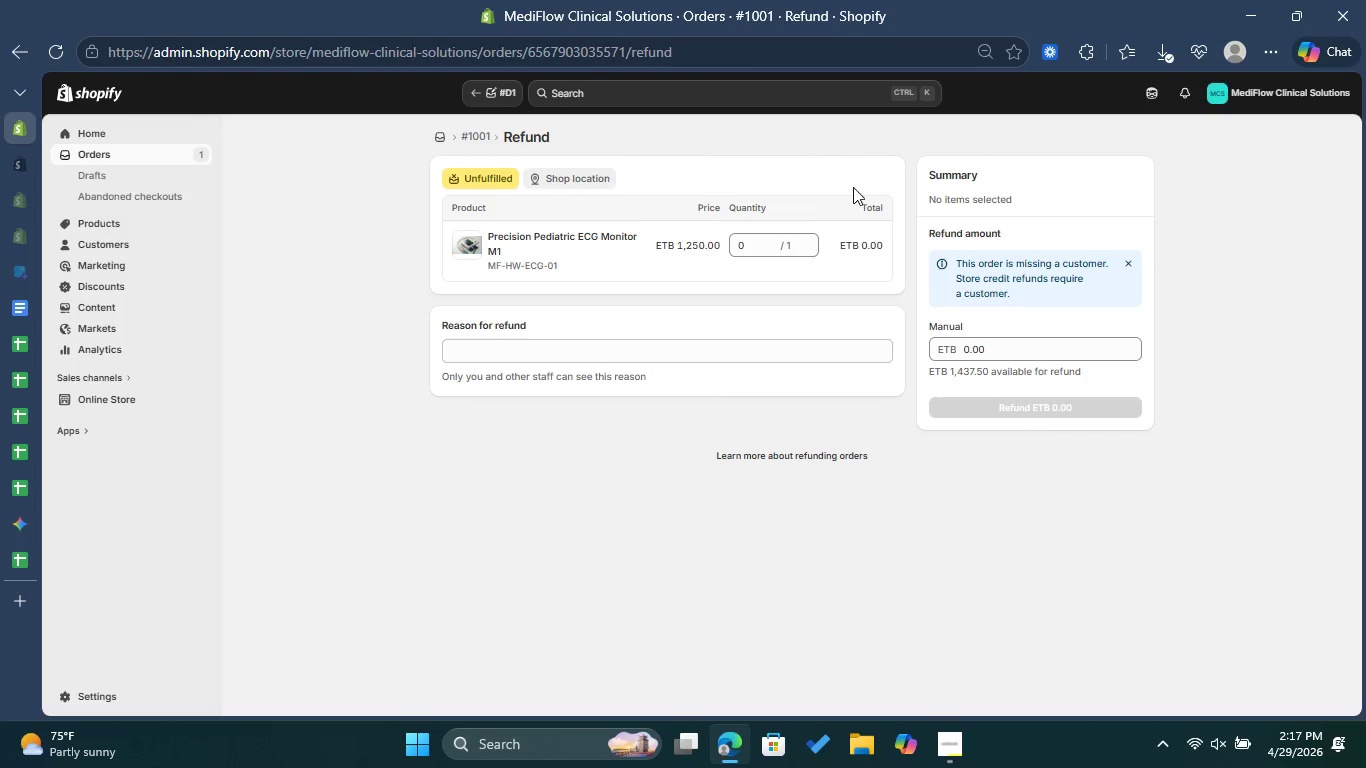 
left_click([745, 241])
 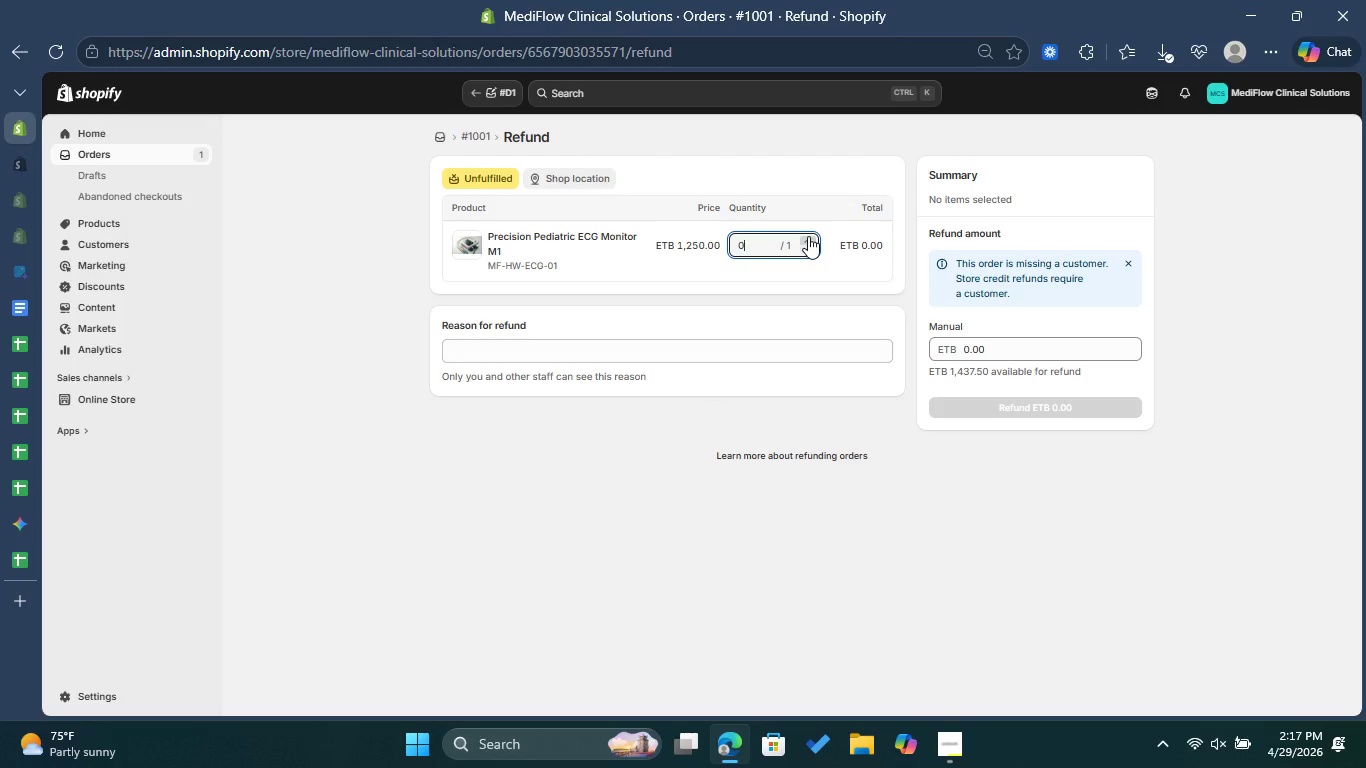 
left_click([808, 236])
 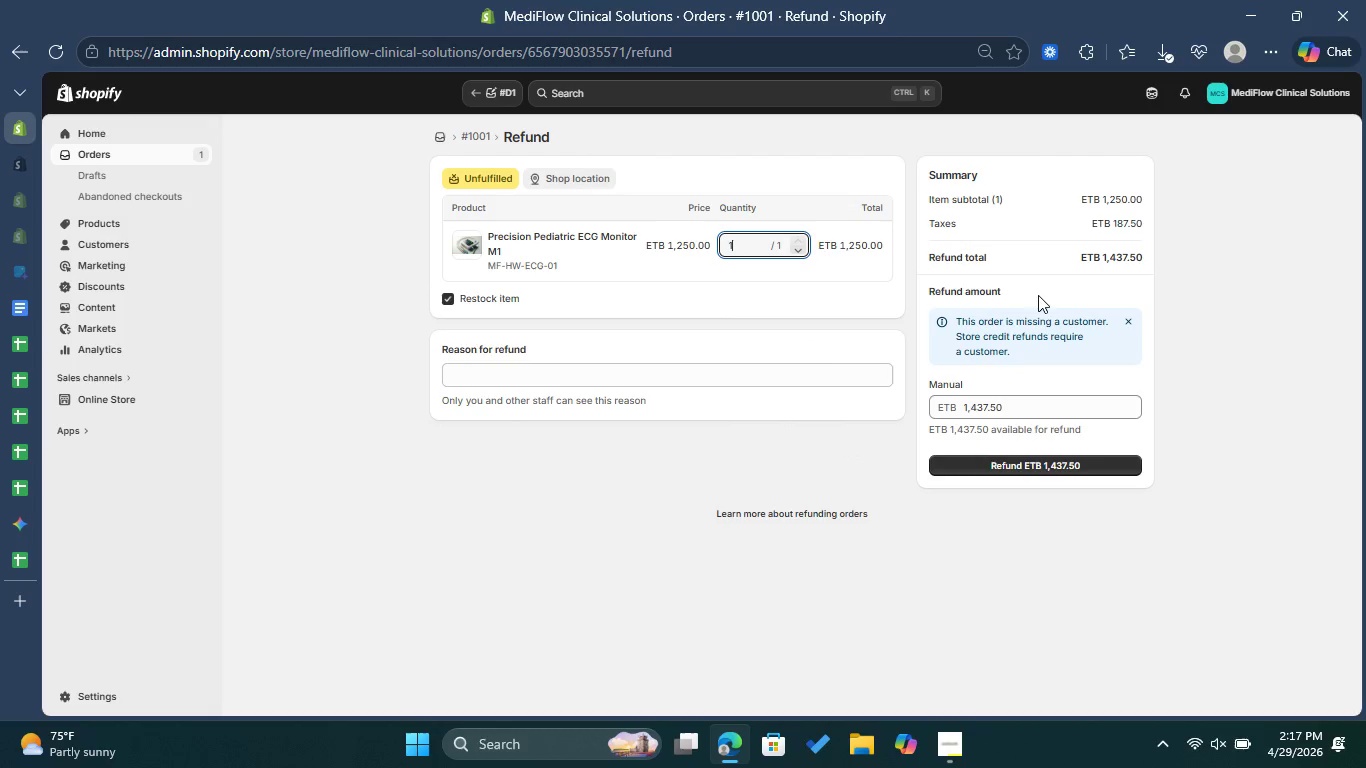 
wait(11.75)
 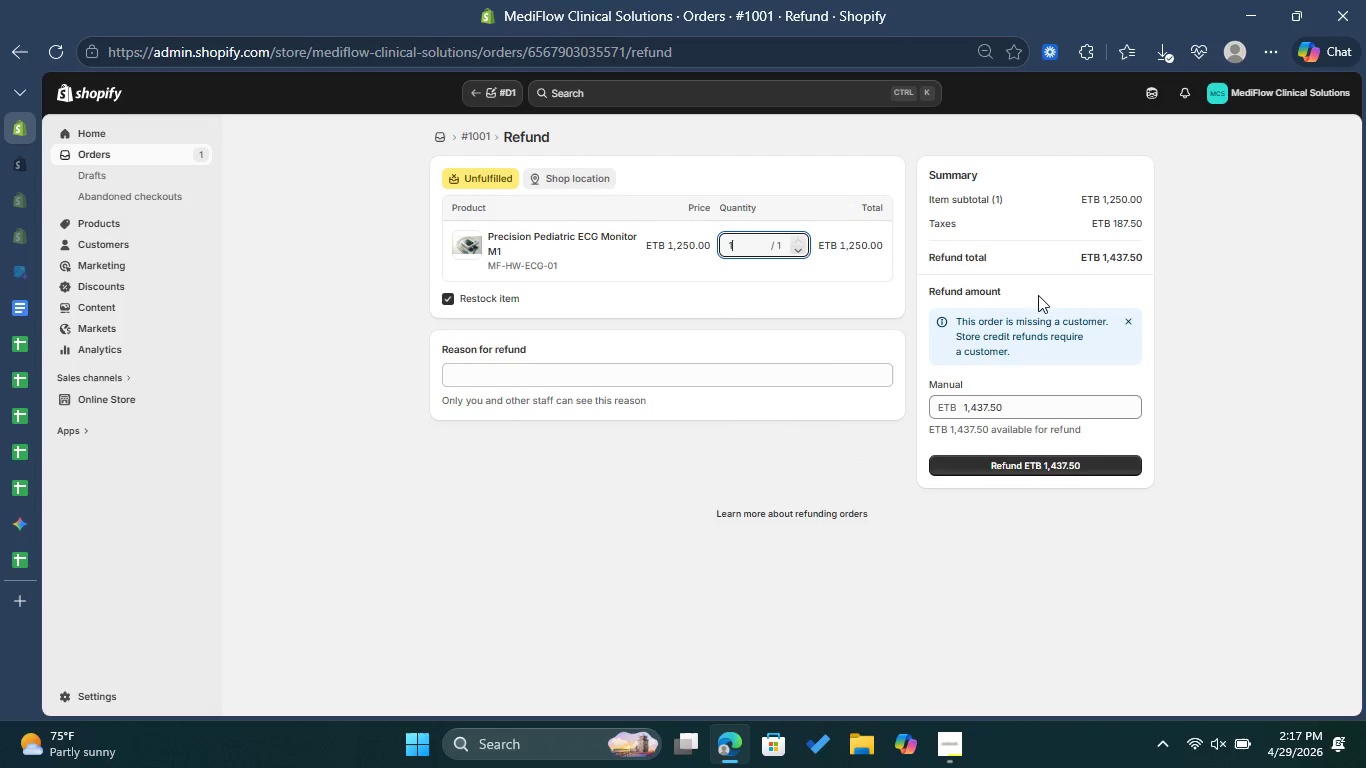 
left_click([1131, 317])
 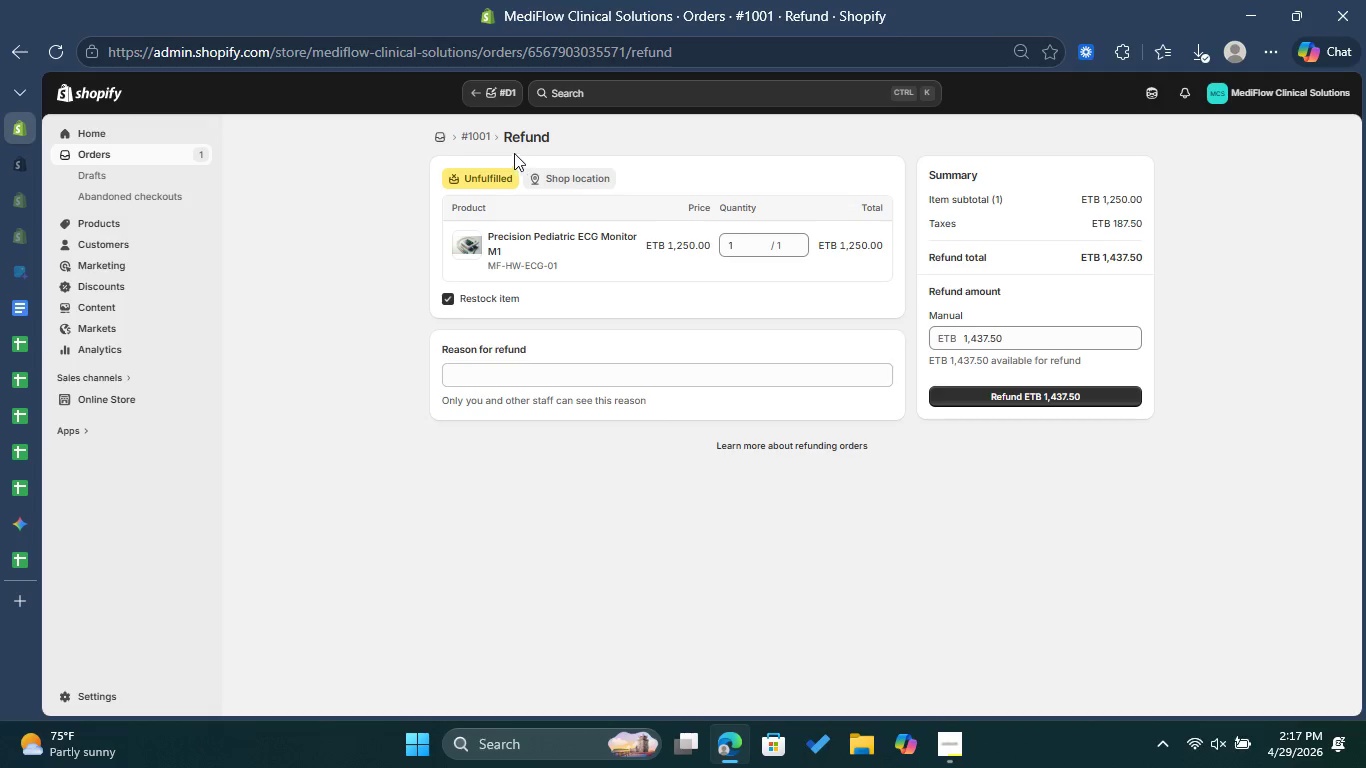 
left_click([467, 139])
 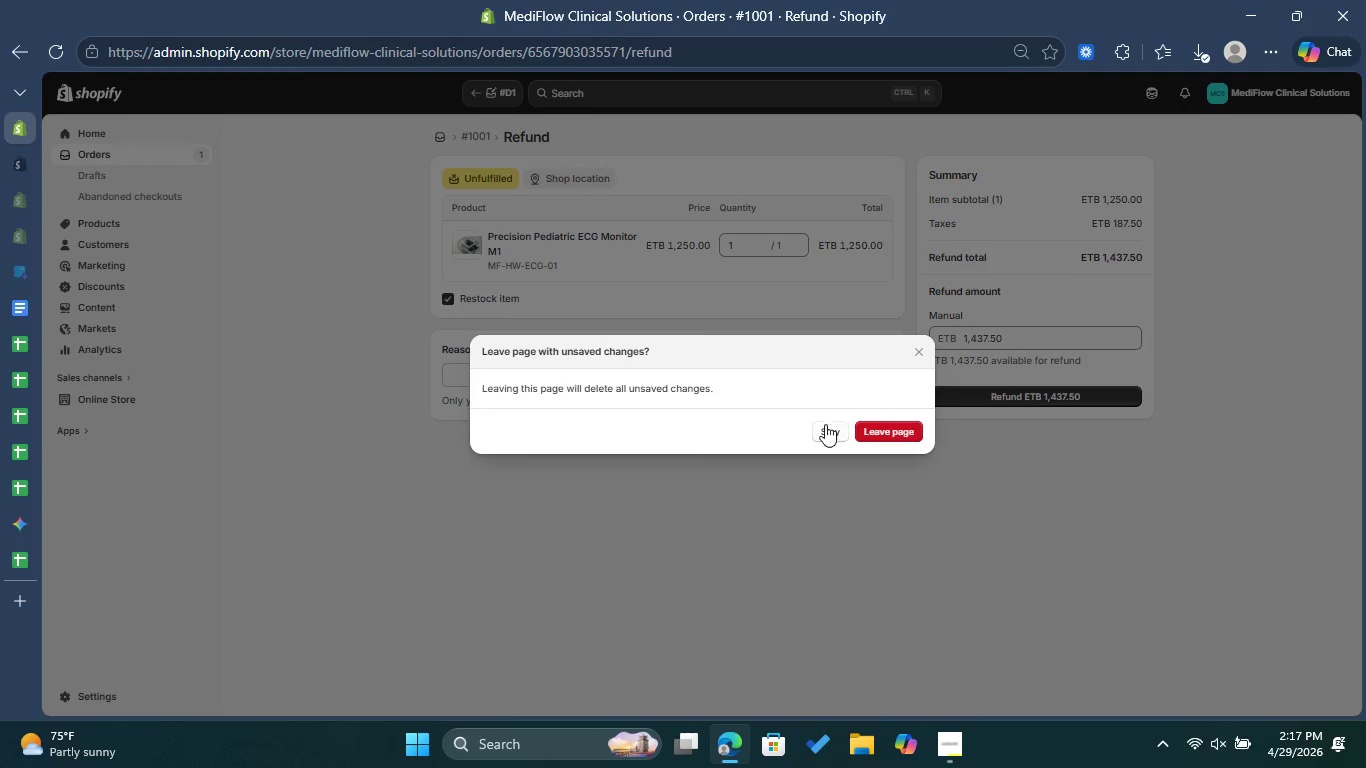 
left_click([922, 346])
 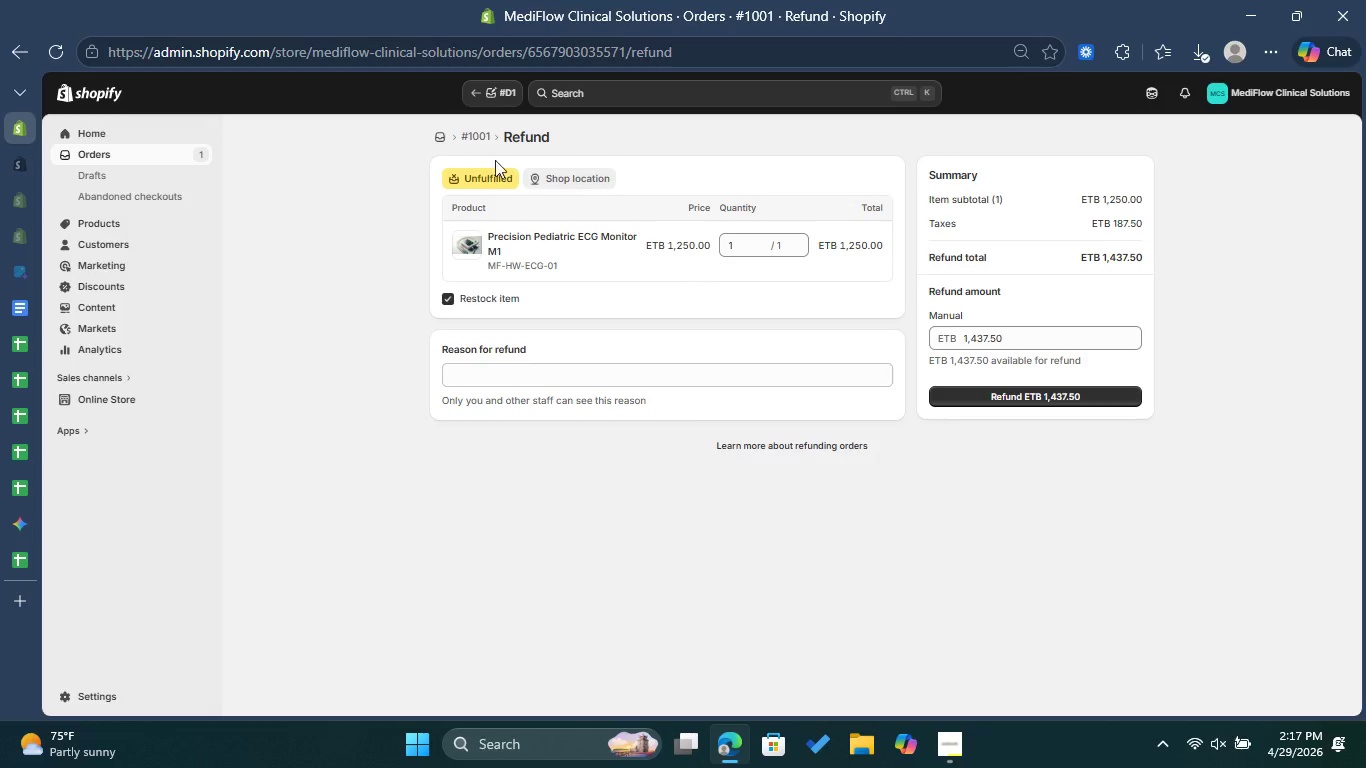 
mouse_move([505, 165])
 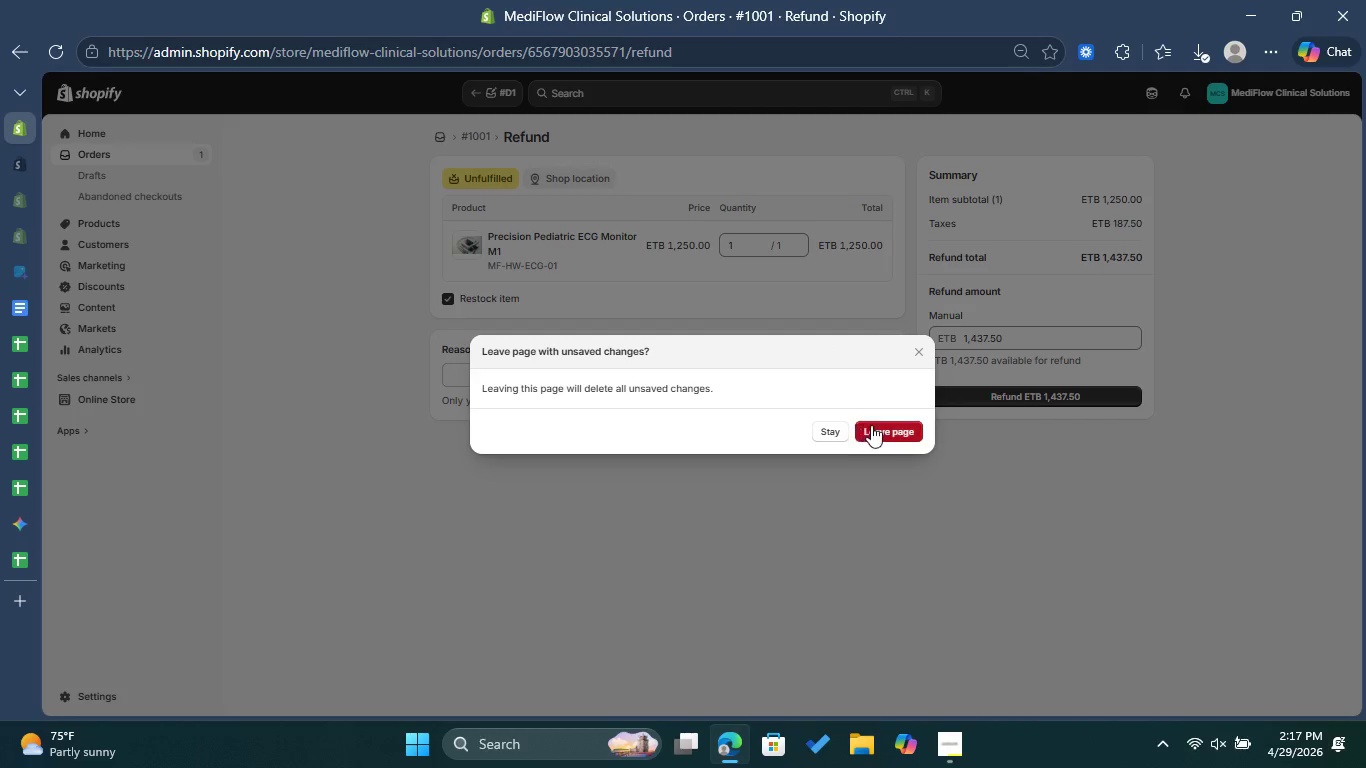 
left_click([872, 425])
 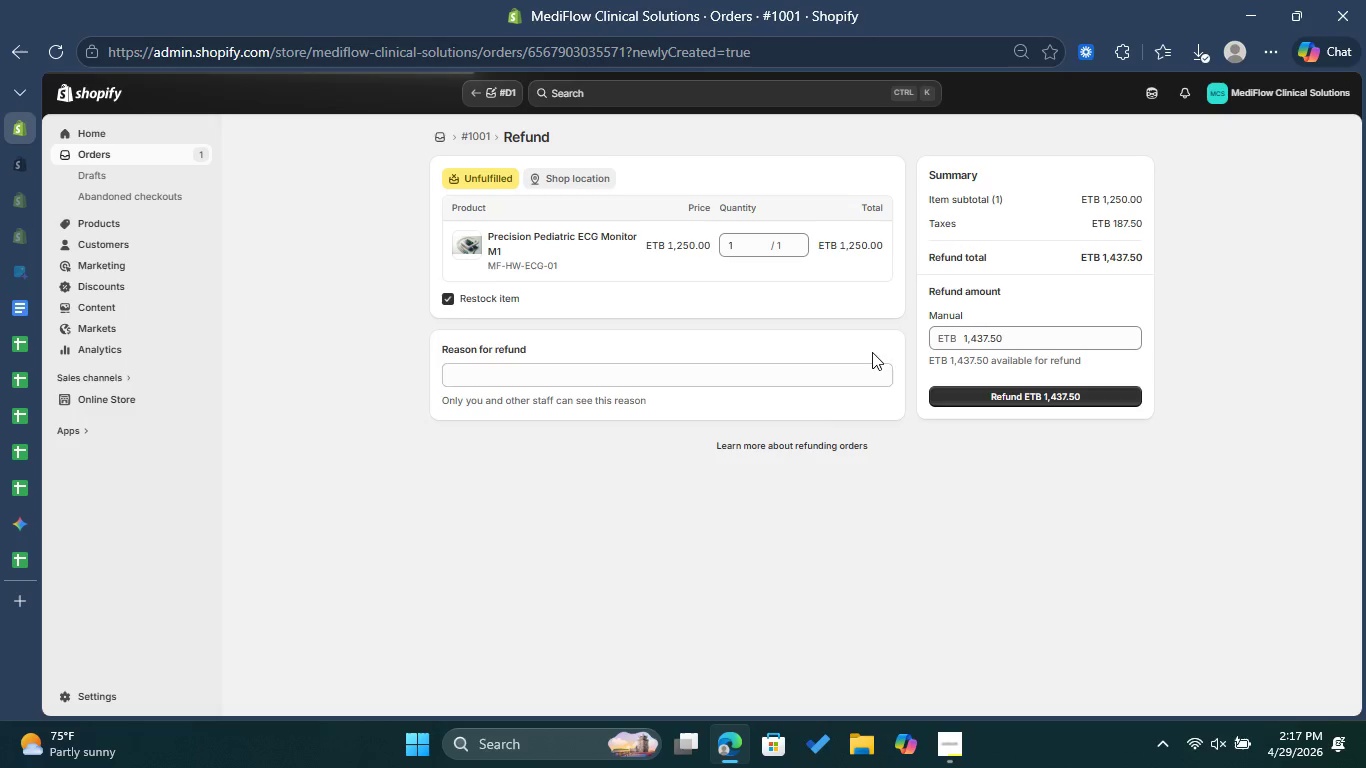 
mouse_move([559, 212])
 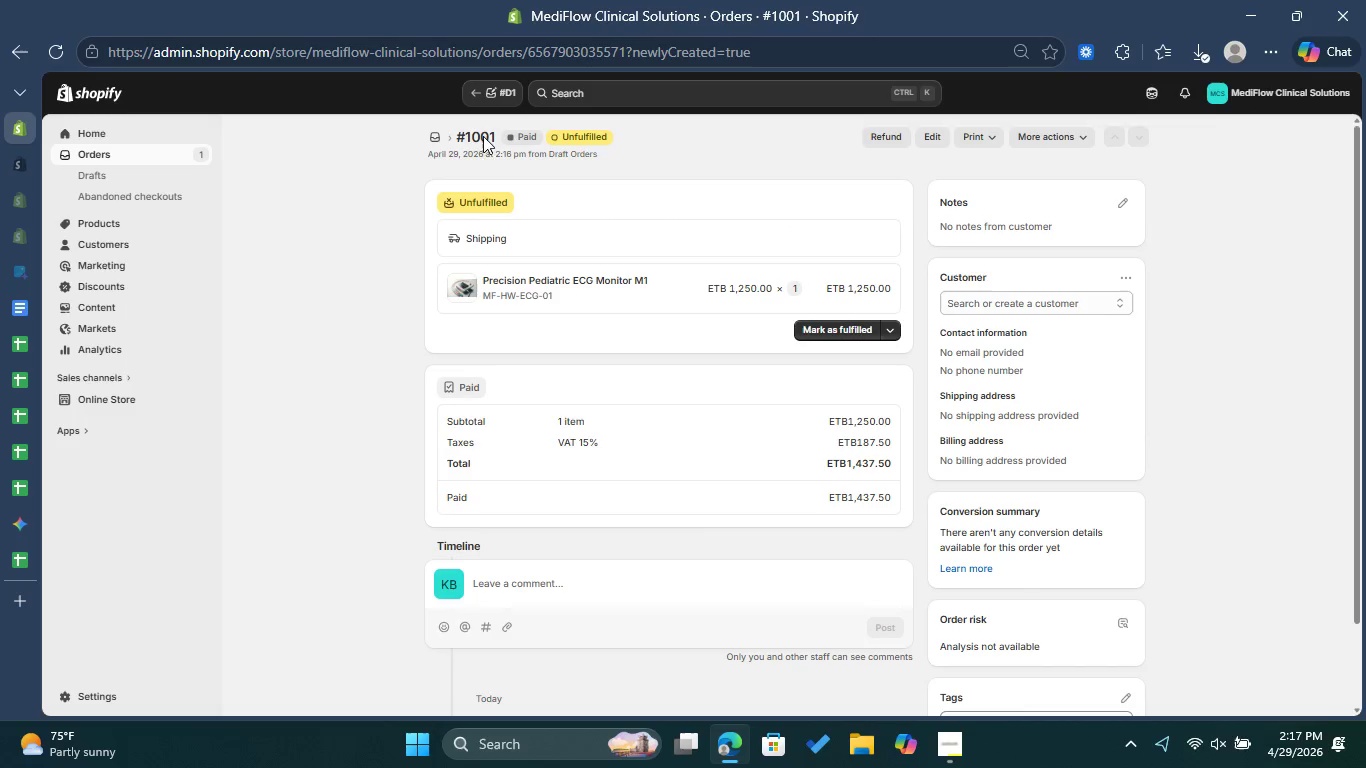 
left_click([470, 137])
 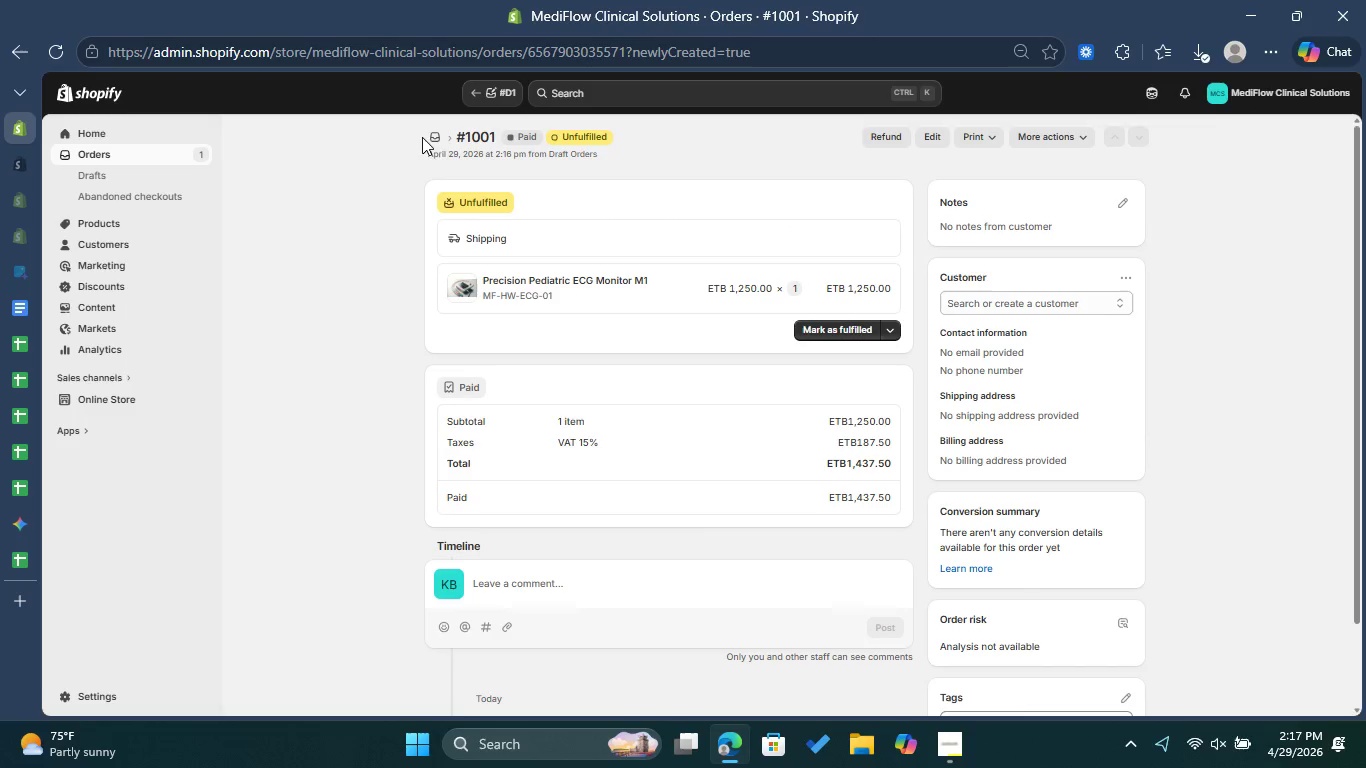 
left_click([435, 138])
 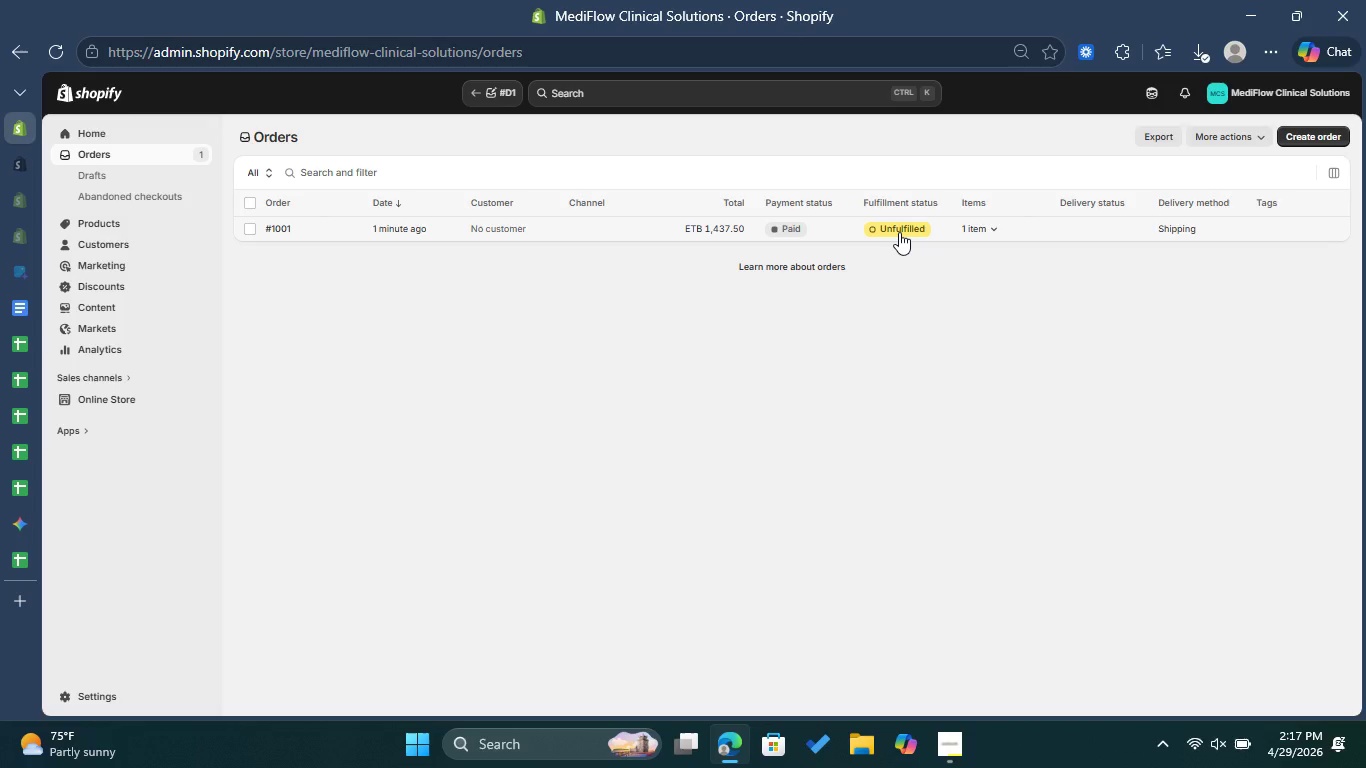 
wait(6.47)
 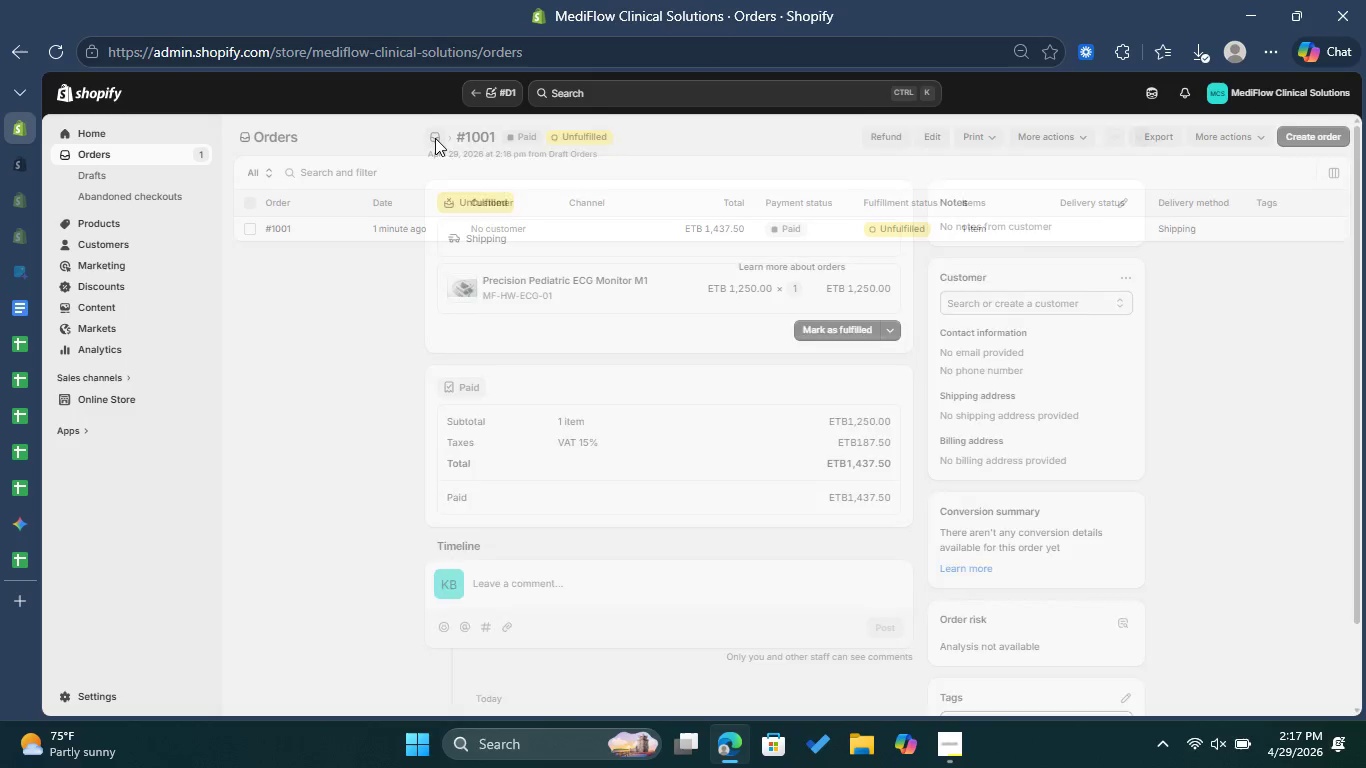 
left_click([899, 232])
 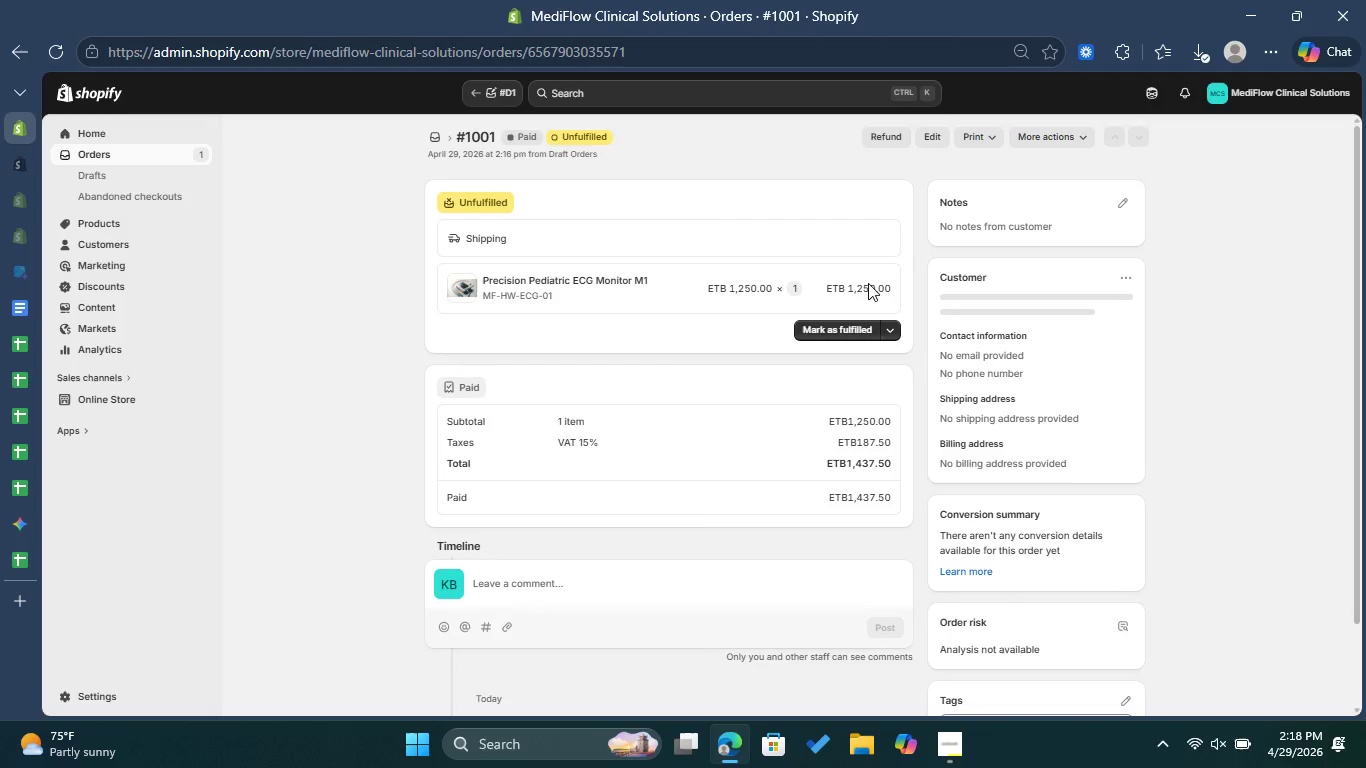 
left_click([836, 324])
 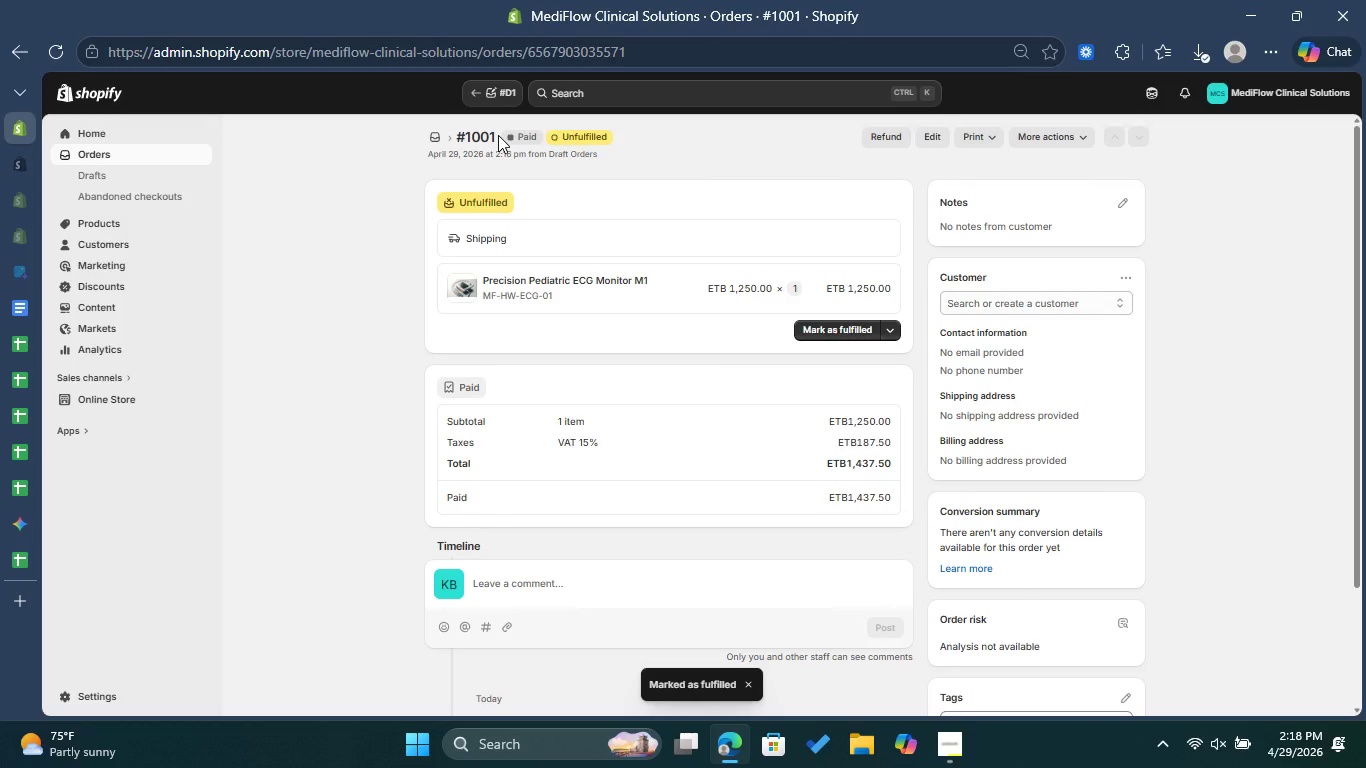 
wait(7.45)
 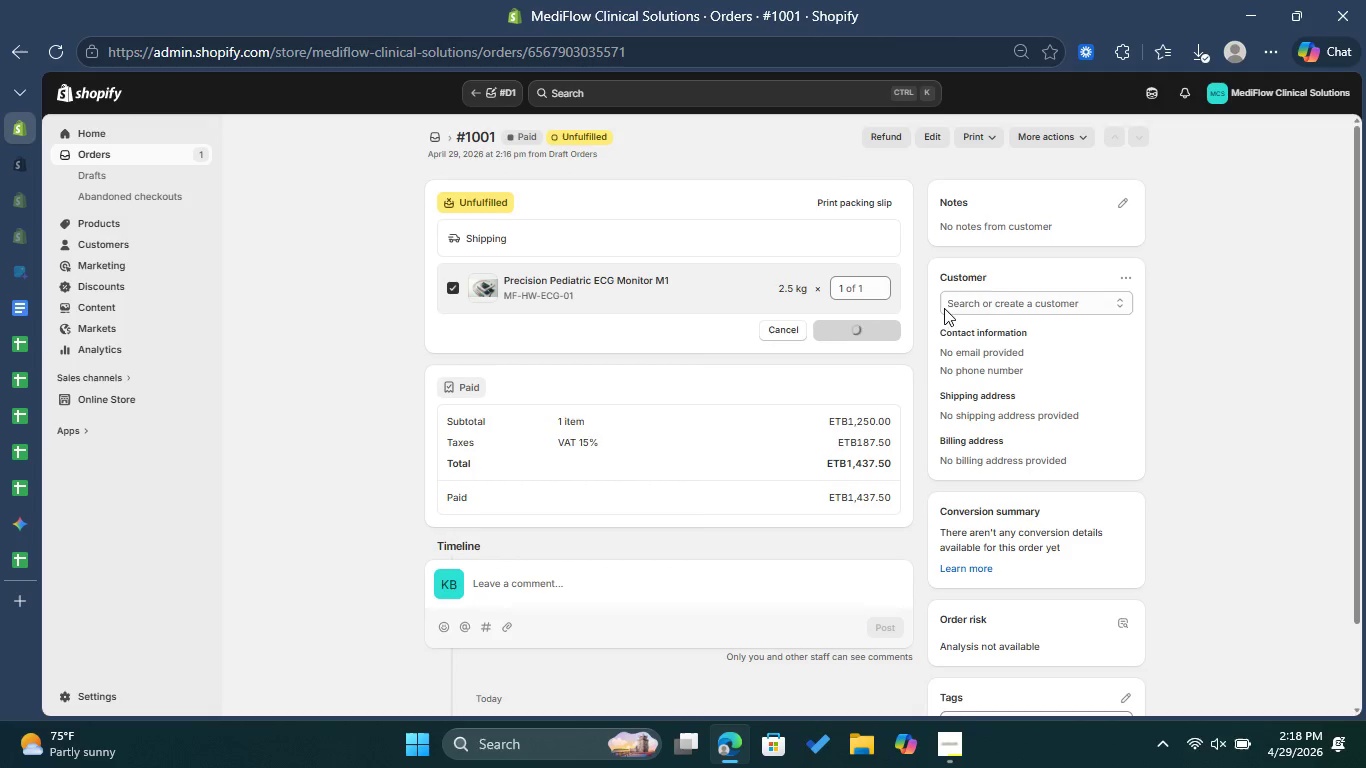 
left_click([464, 135])
 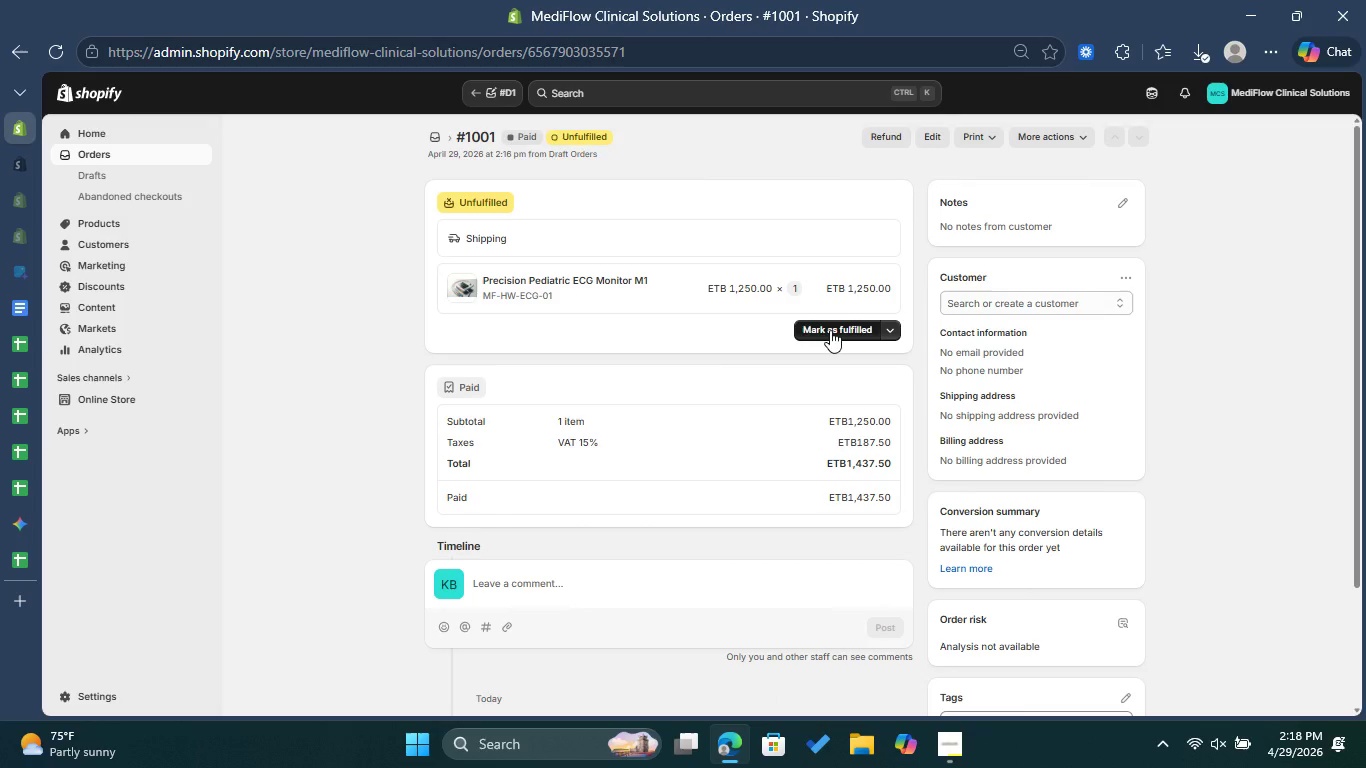 
left_click([830, 330])
 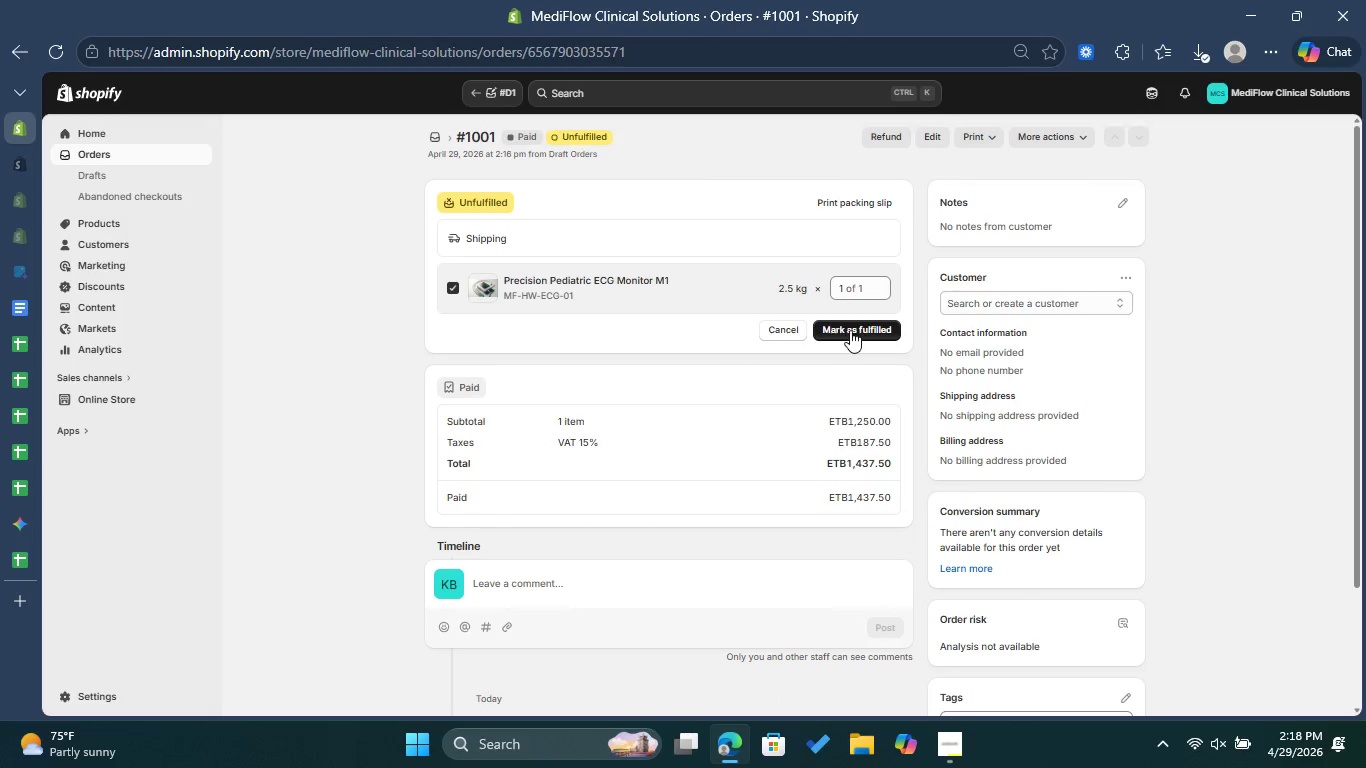 
left_click([855, 329])
 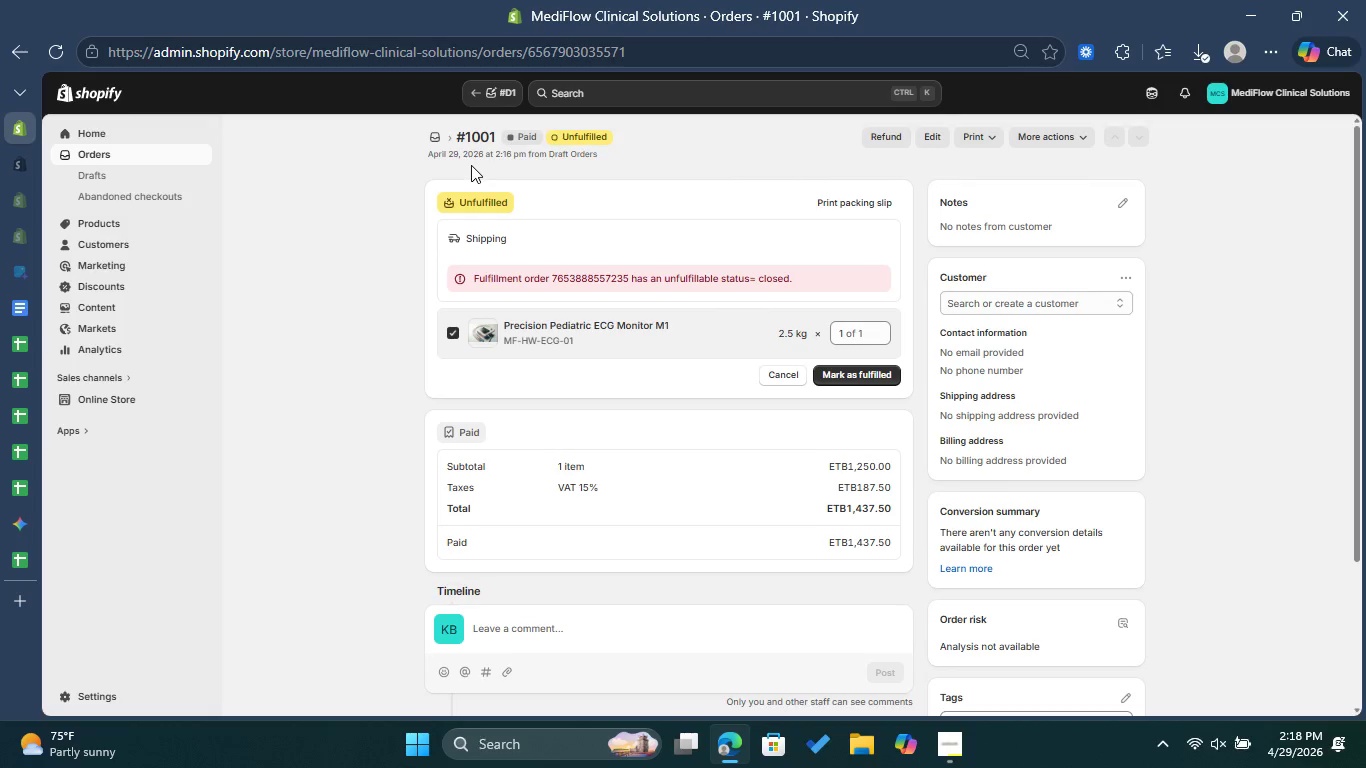 
left_click([465, 138])
 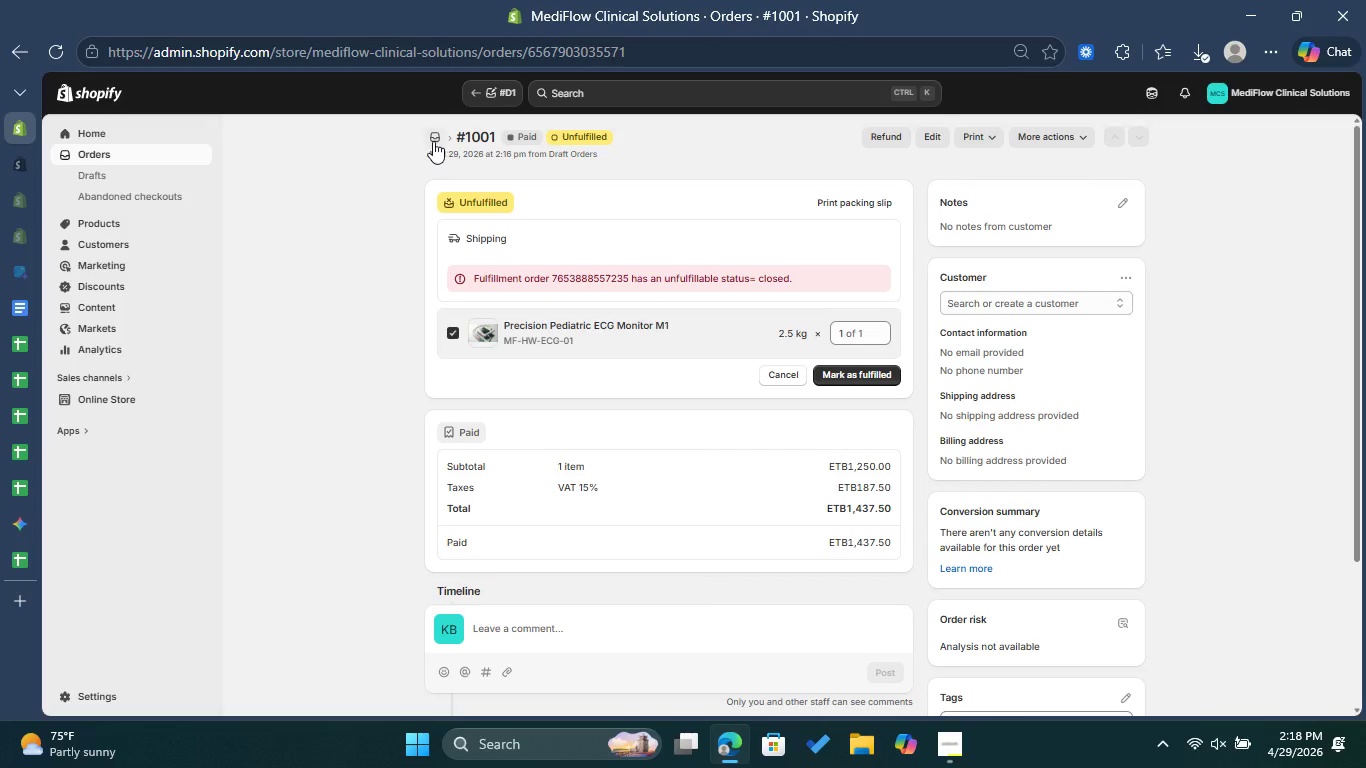 
left_click([433, 141])
 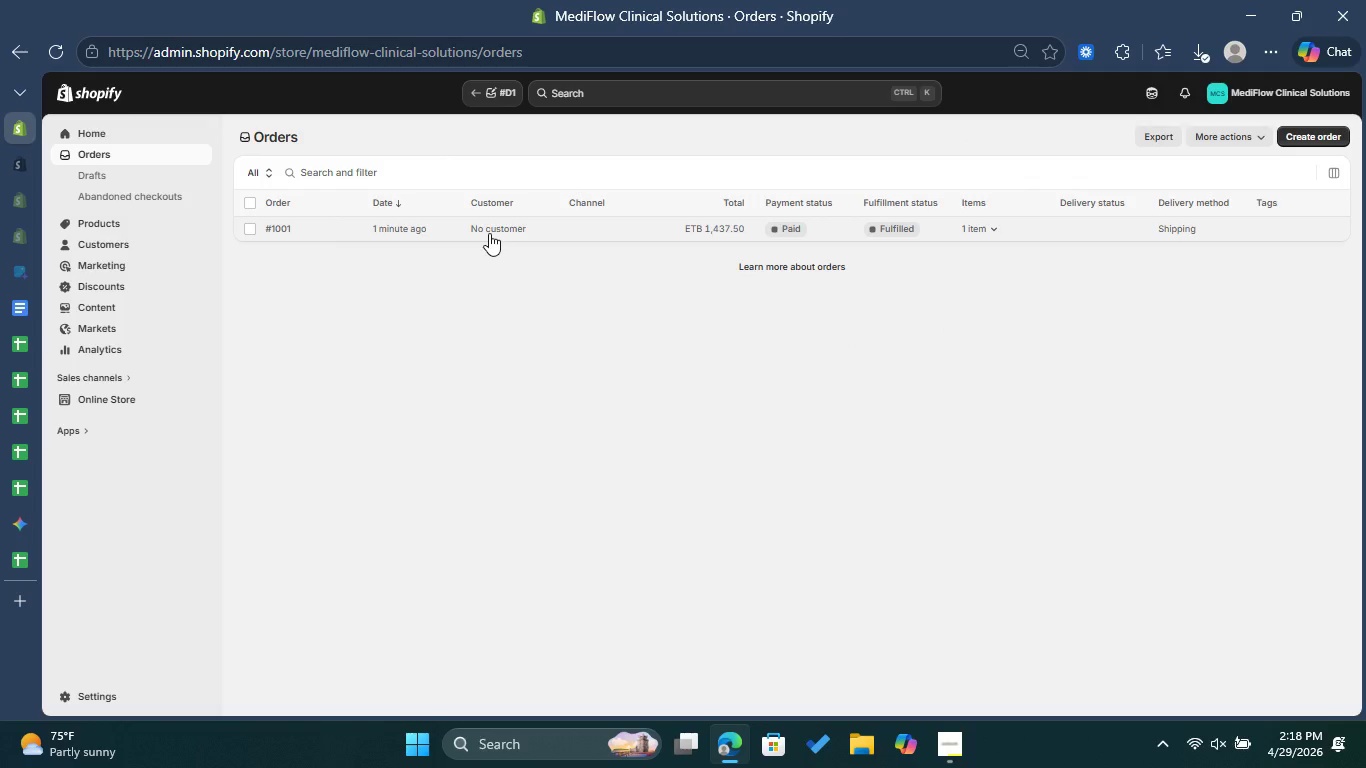 
left_click([489, 233])
 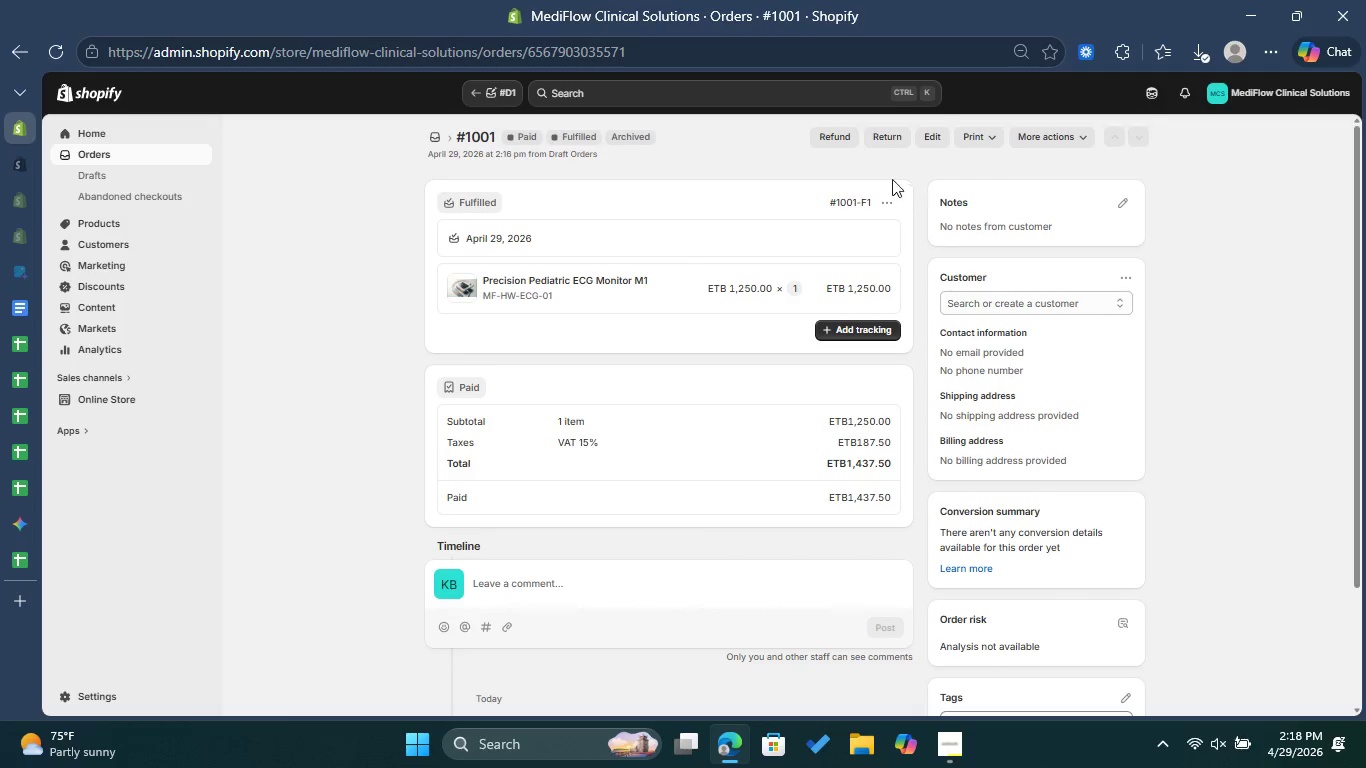 
left_click([888, 133])
 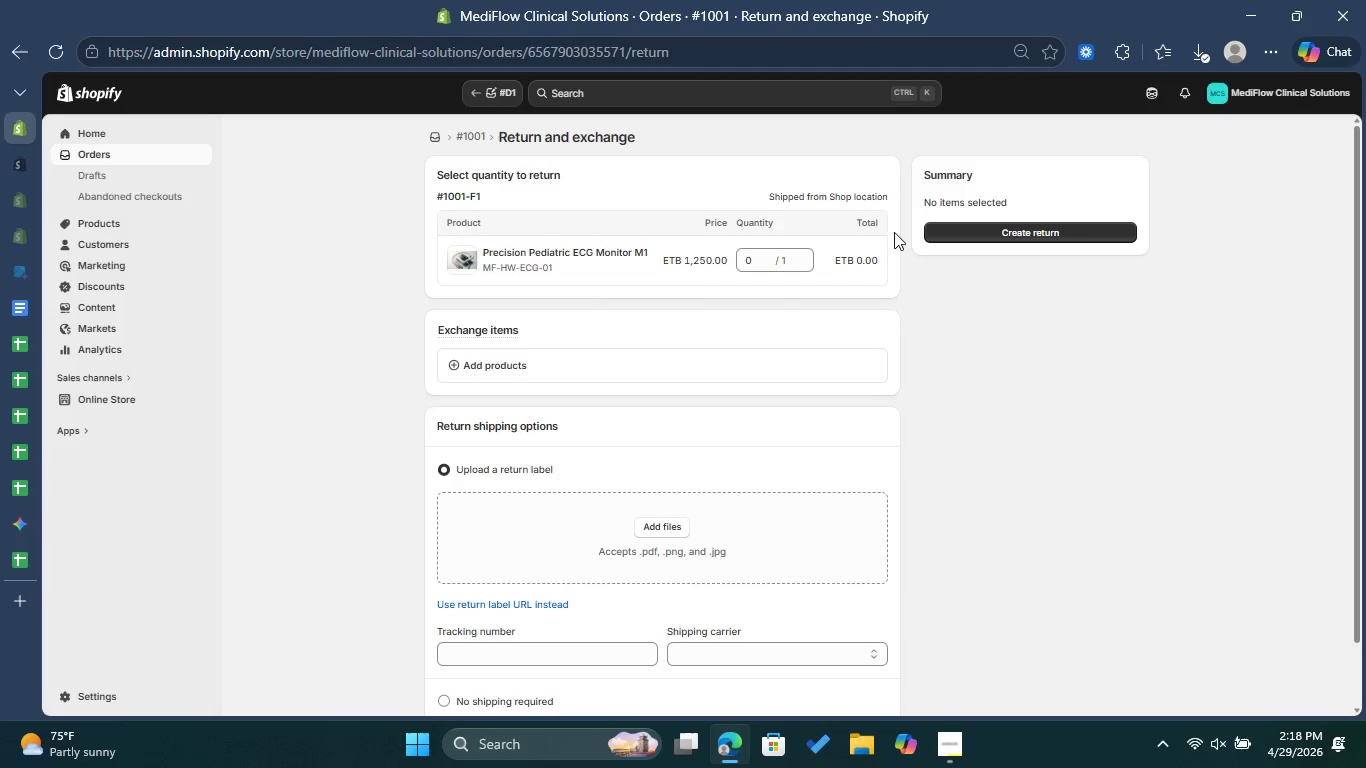 
wait(5.8)
 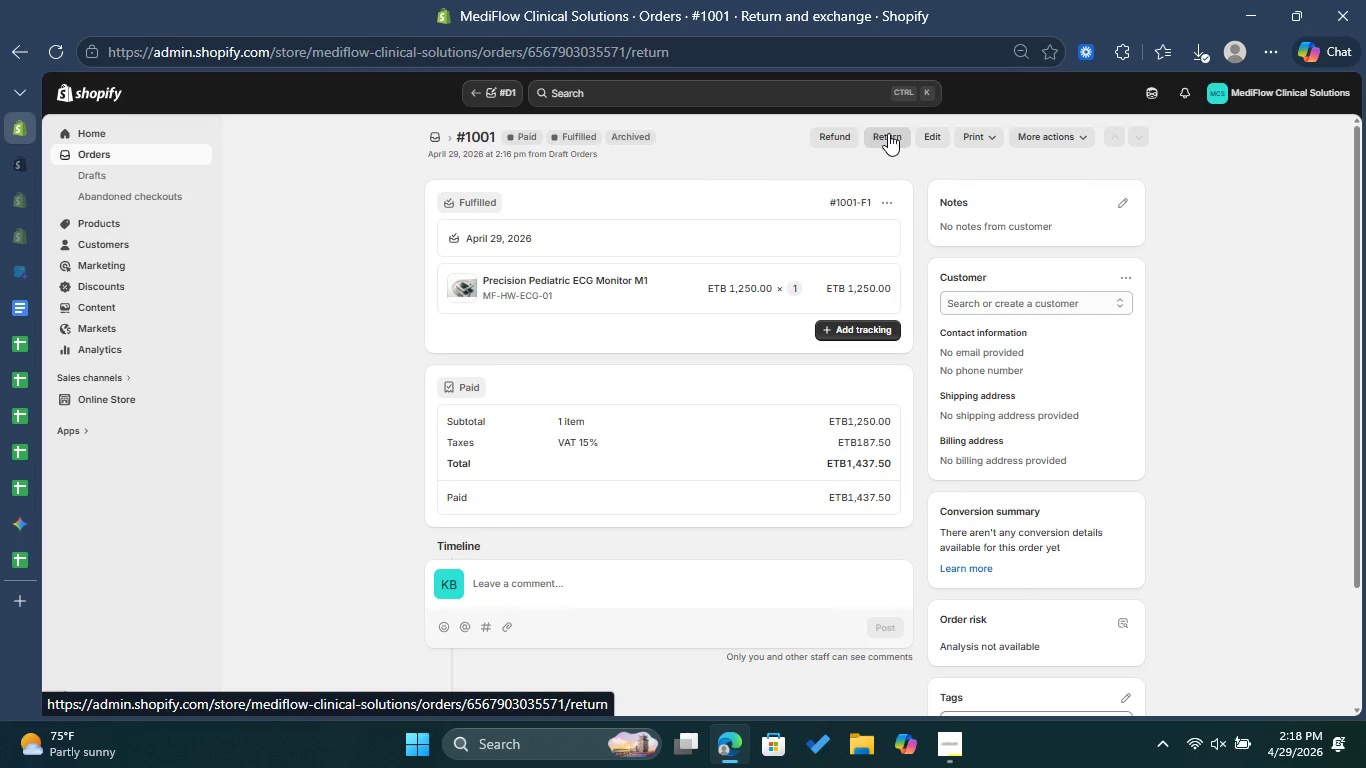 
left_click([803, 258])
 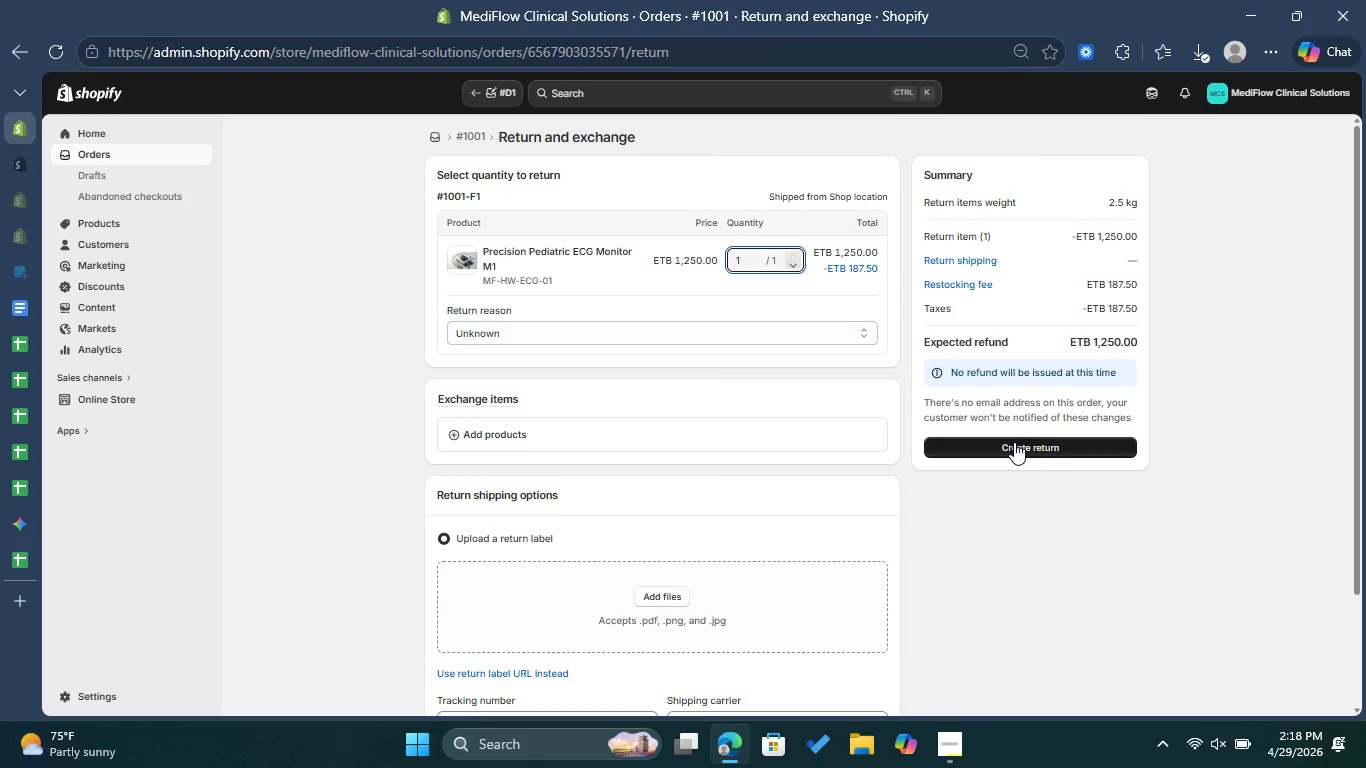 
wait(11.01)
 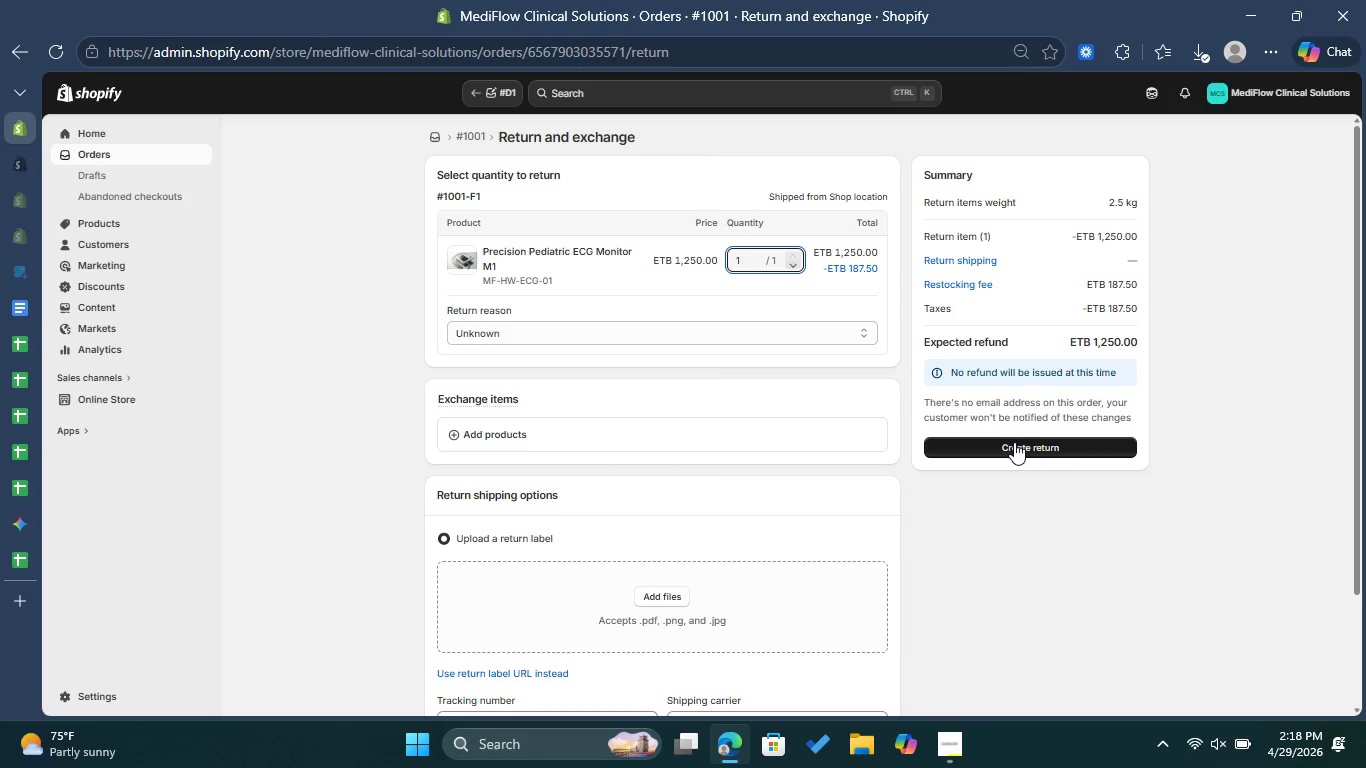 
left_click([1104, 287])
 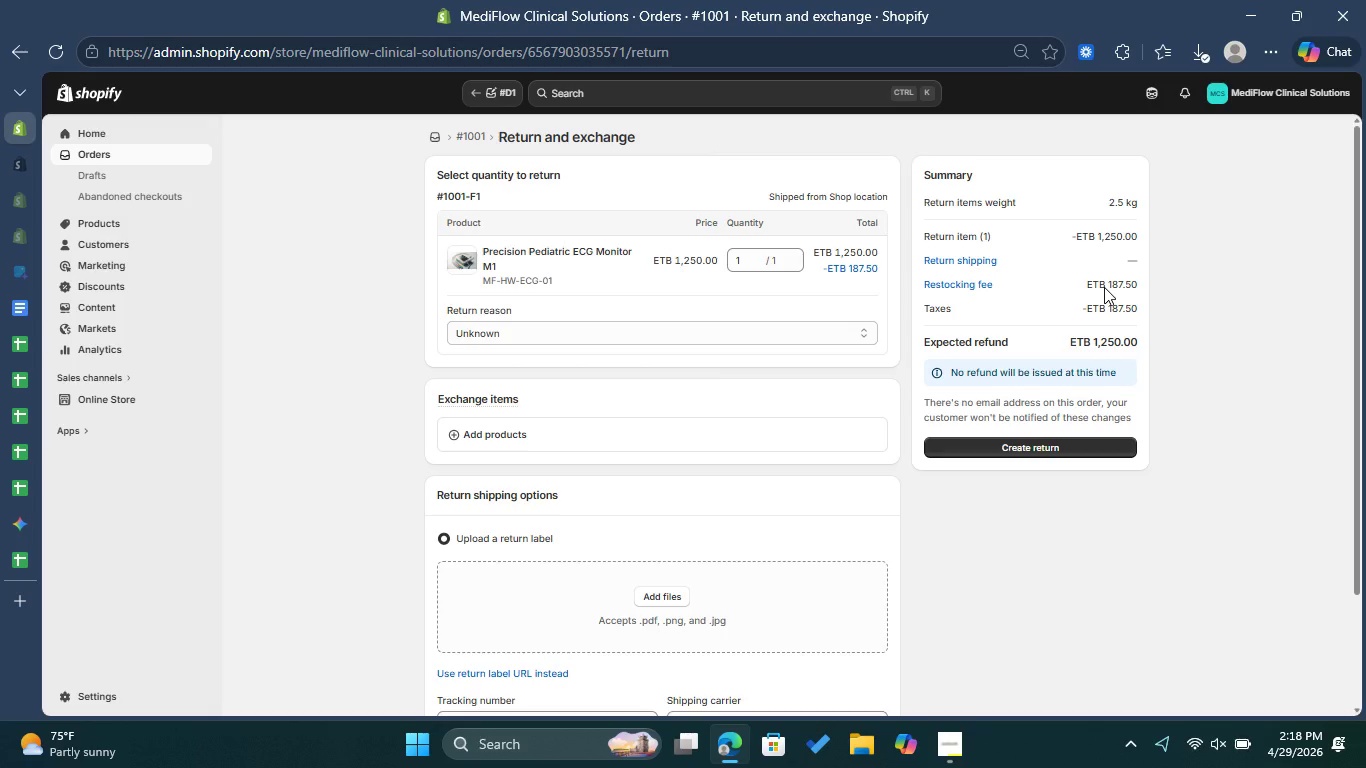 
left_click([1104, 287])
 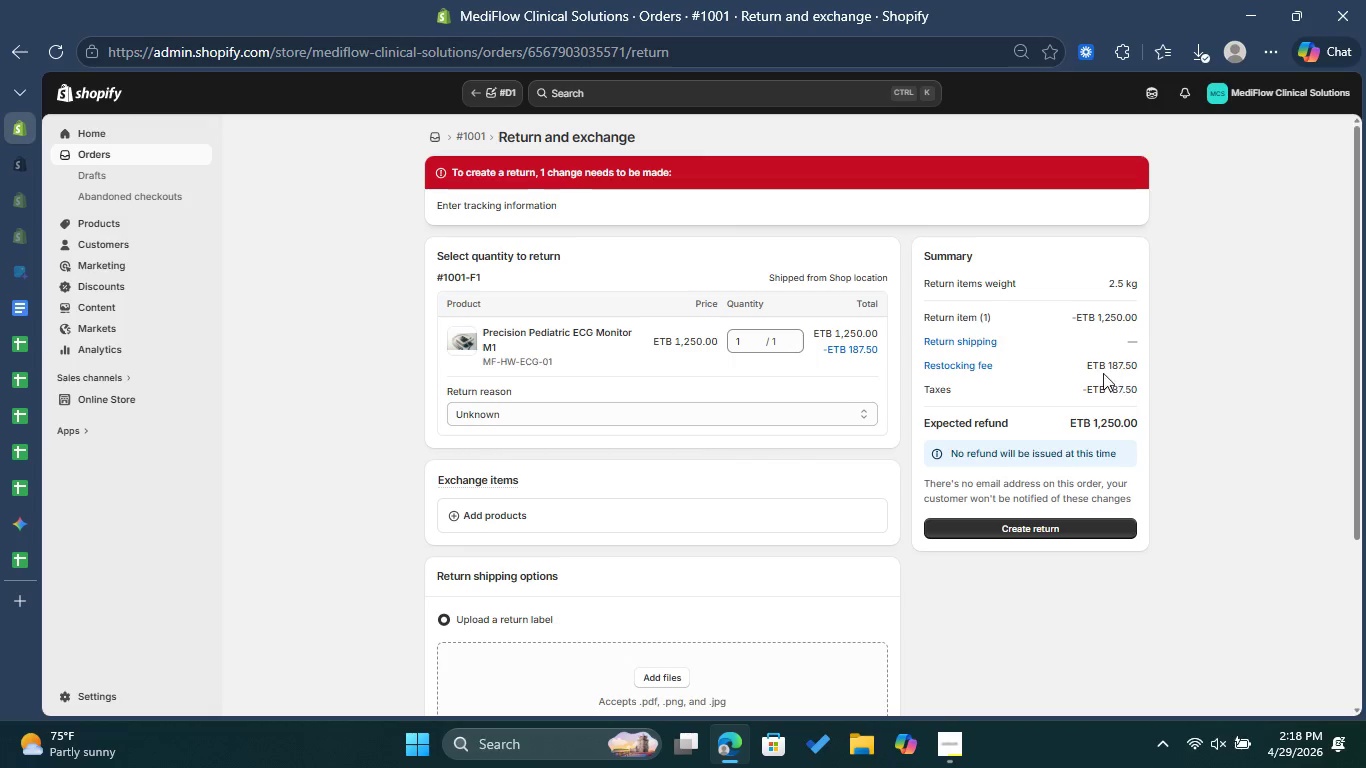 
wait(6.39)
 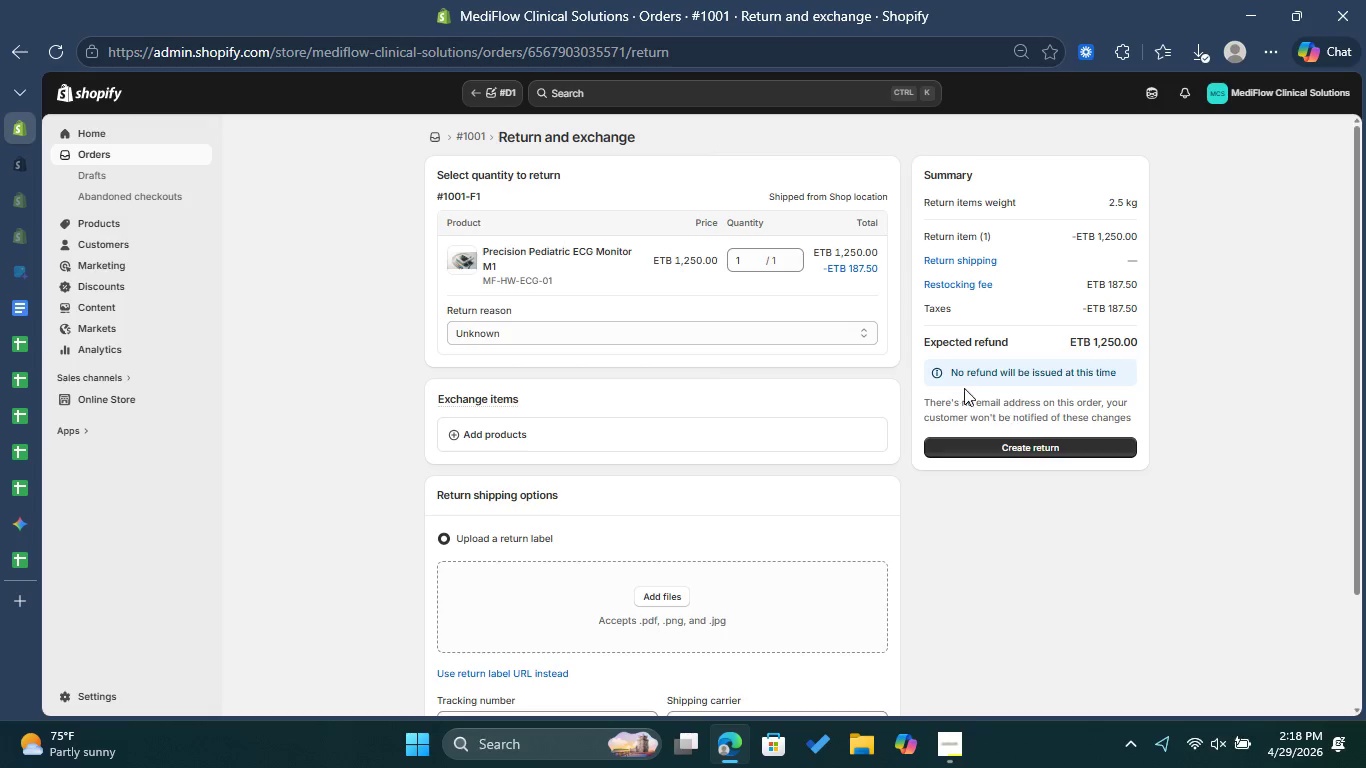 
scroll: coordinate [600, 292], scroll_direction: up, amount: 2.0
 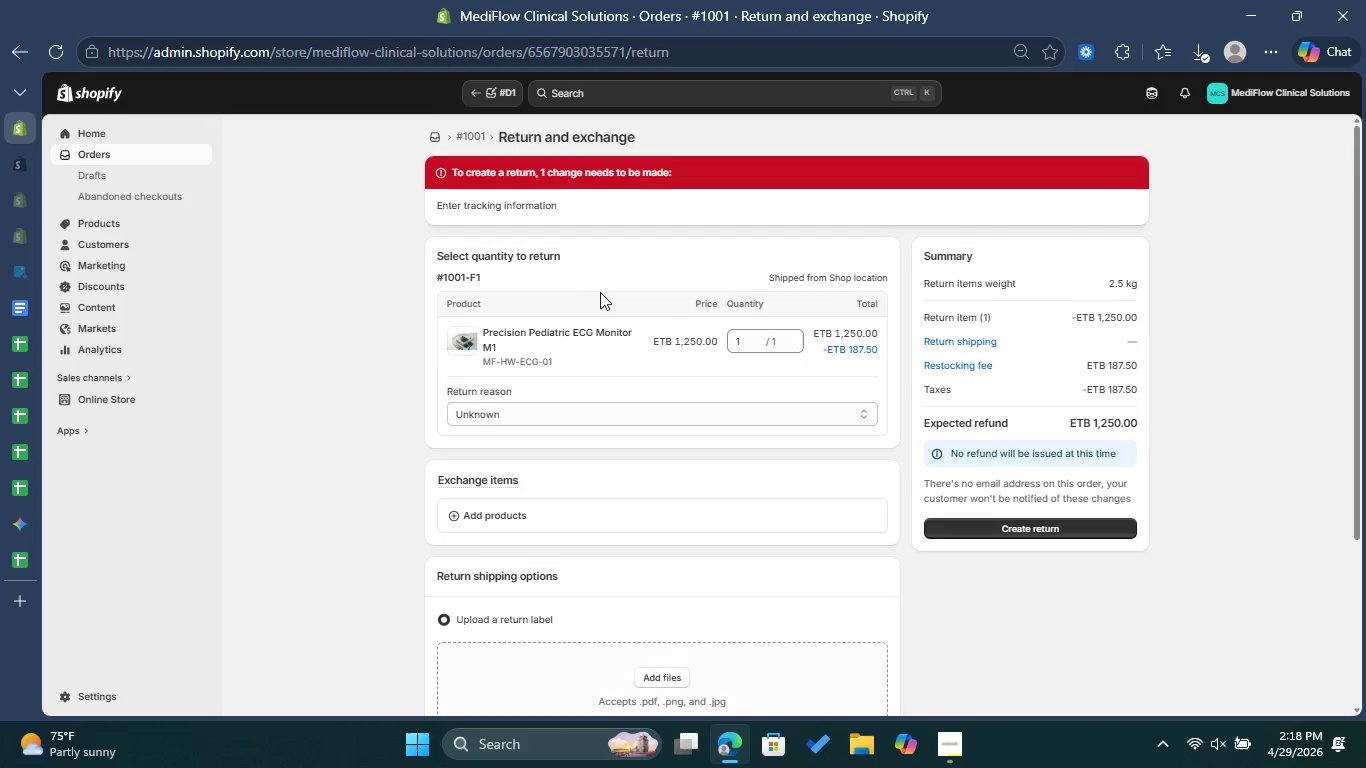 
scroll: coordinate [602, 294], scroll_direction: down, amount: 5.0
 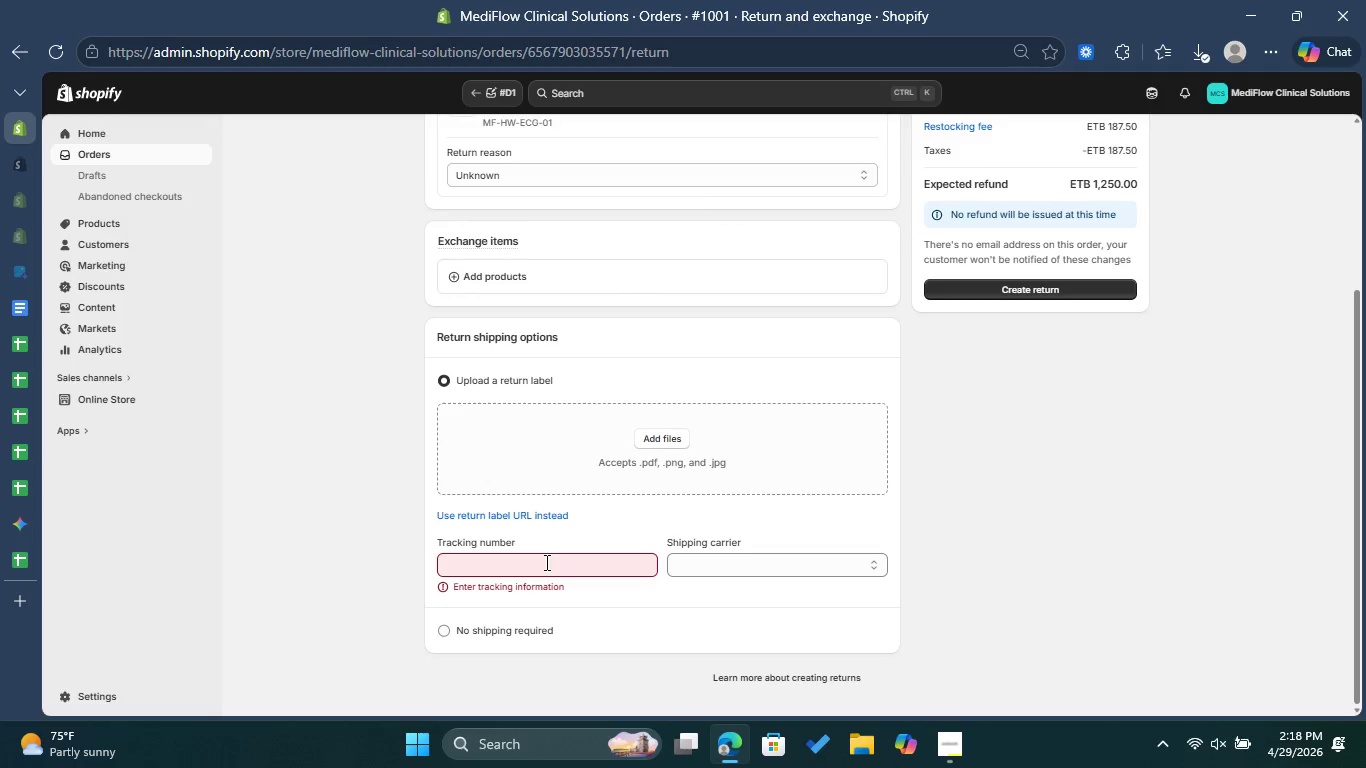 
left_click([544, 565])
 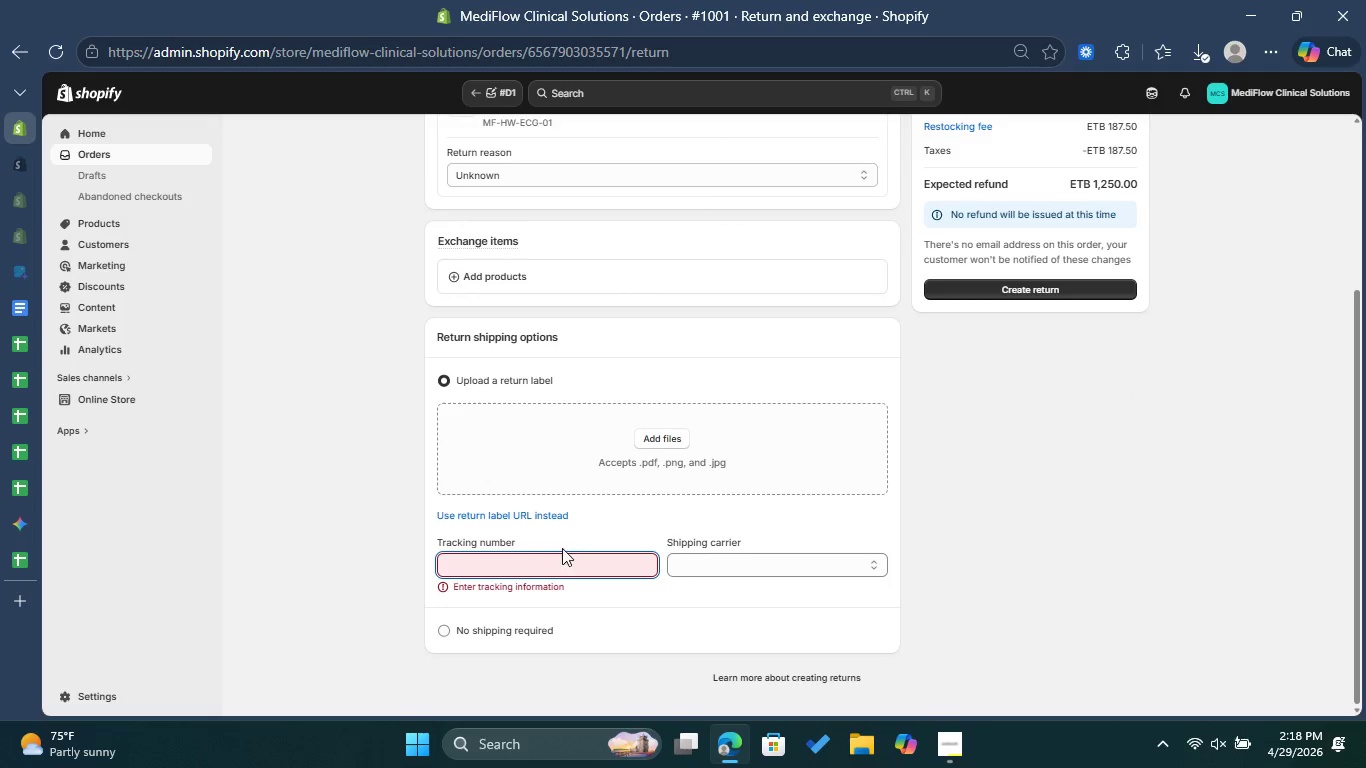 
scroll: coordinate [625, 339], scroll_direction: up, amount: 4.0
 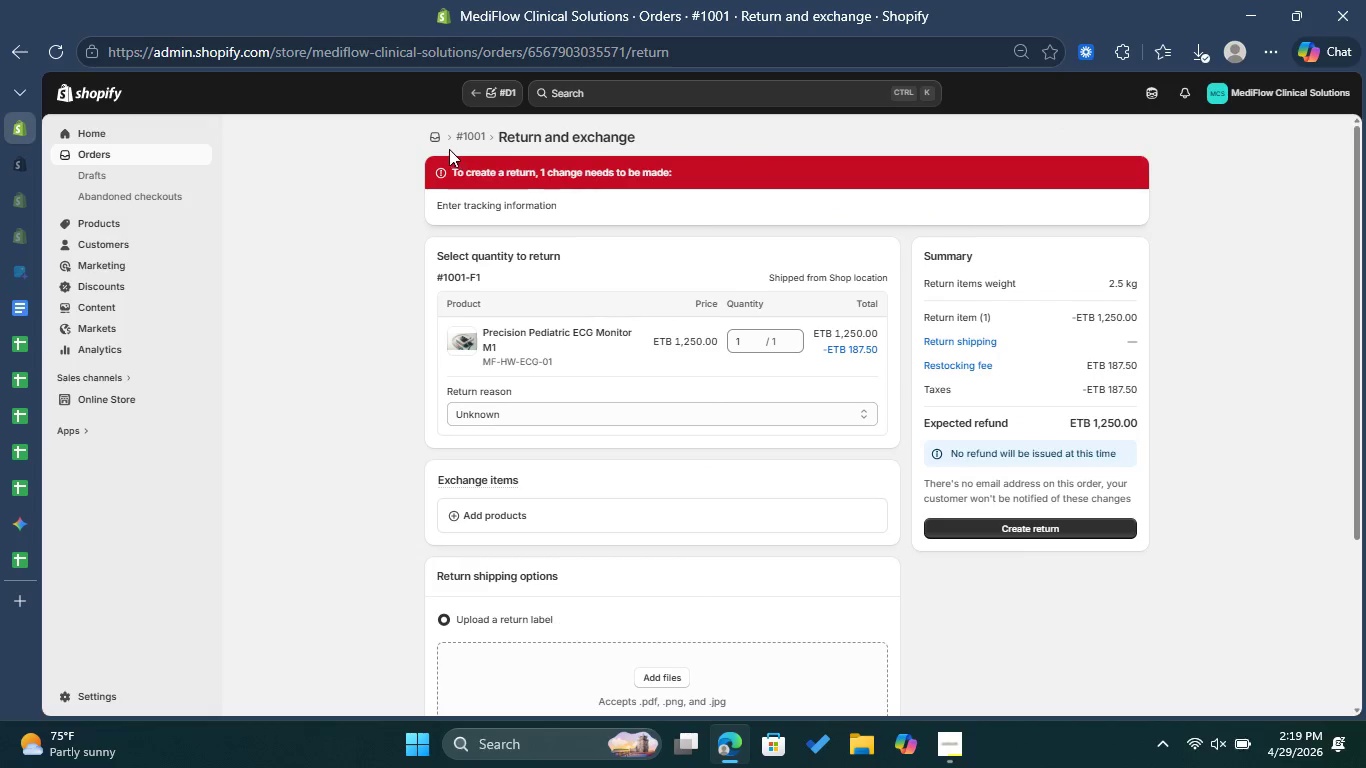 
left_click([465, 137])
 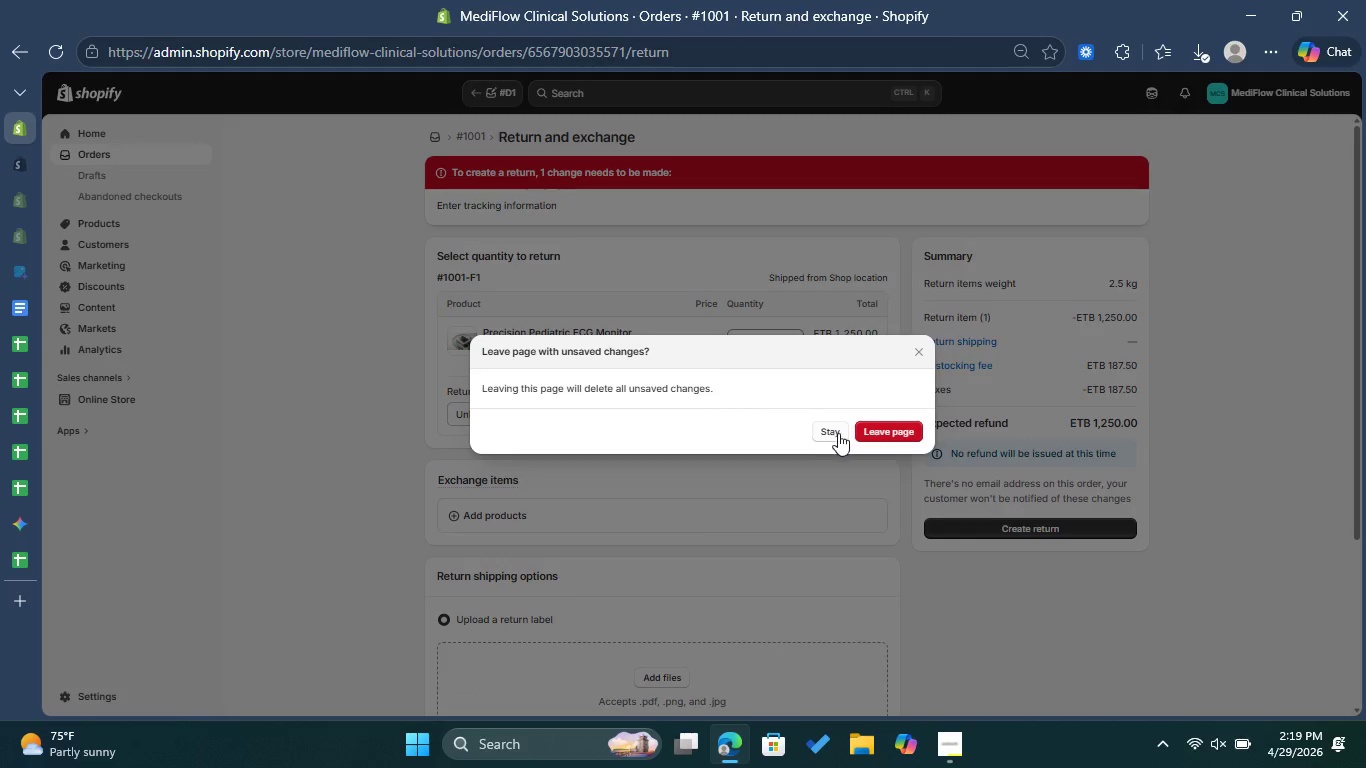 
left_click([875, 428])
 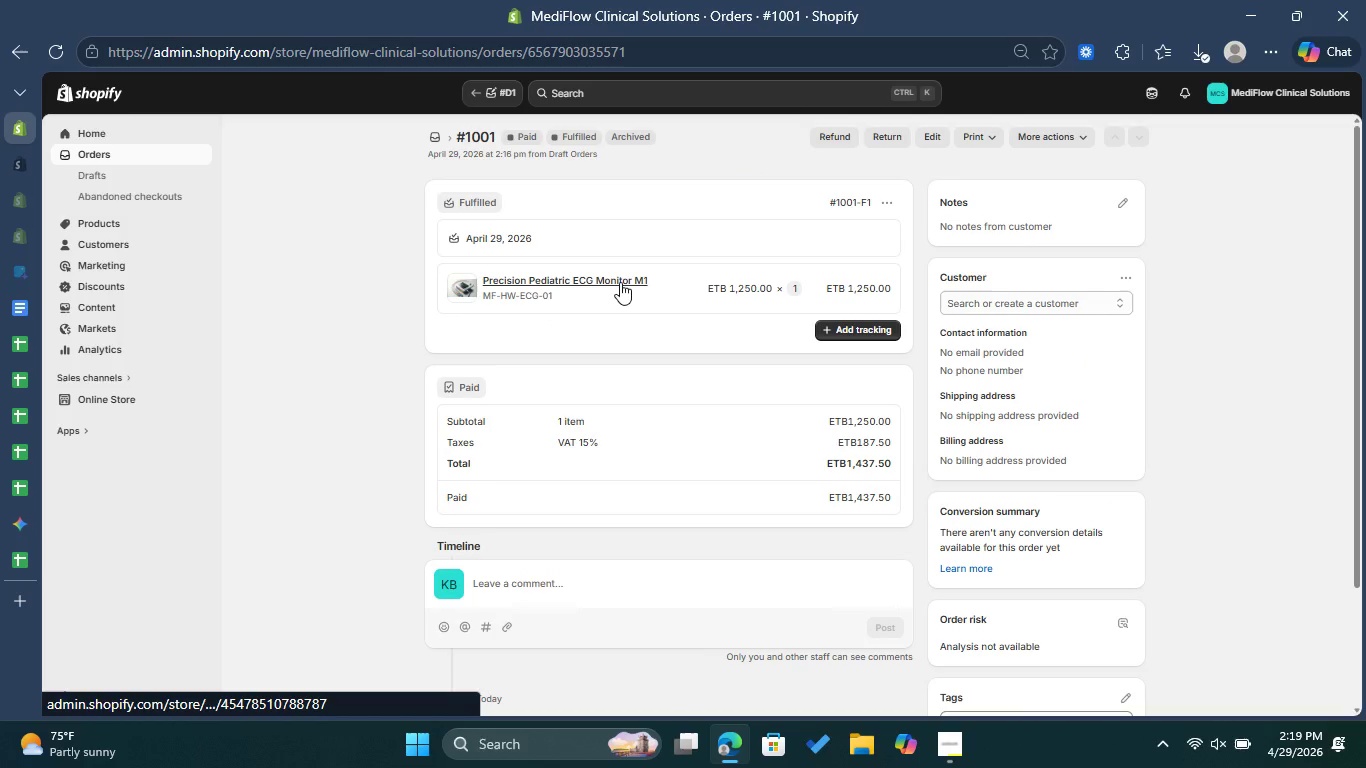 
wait(9.36)
 